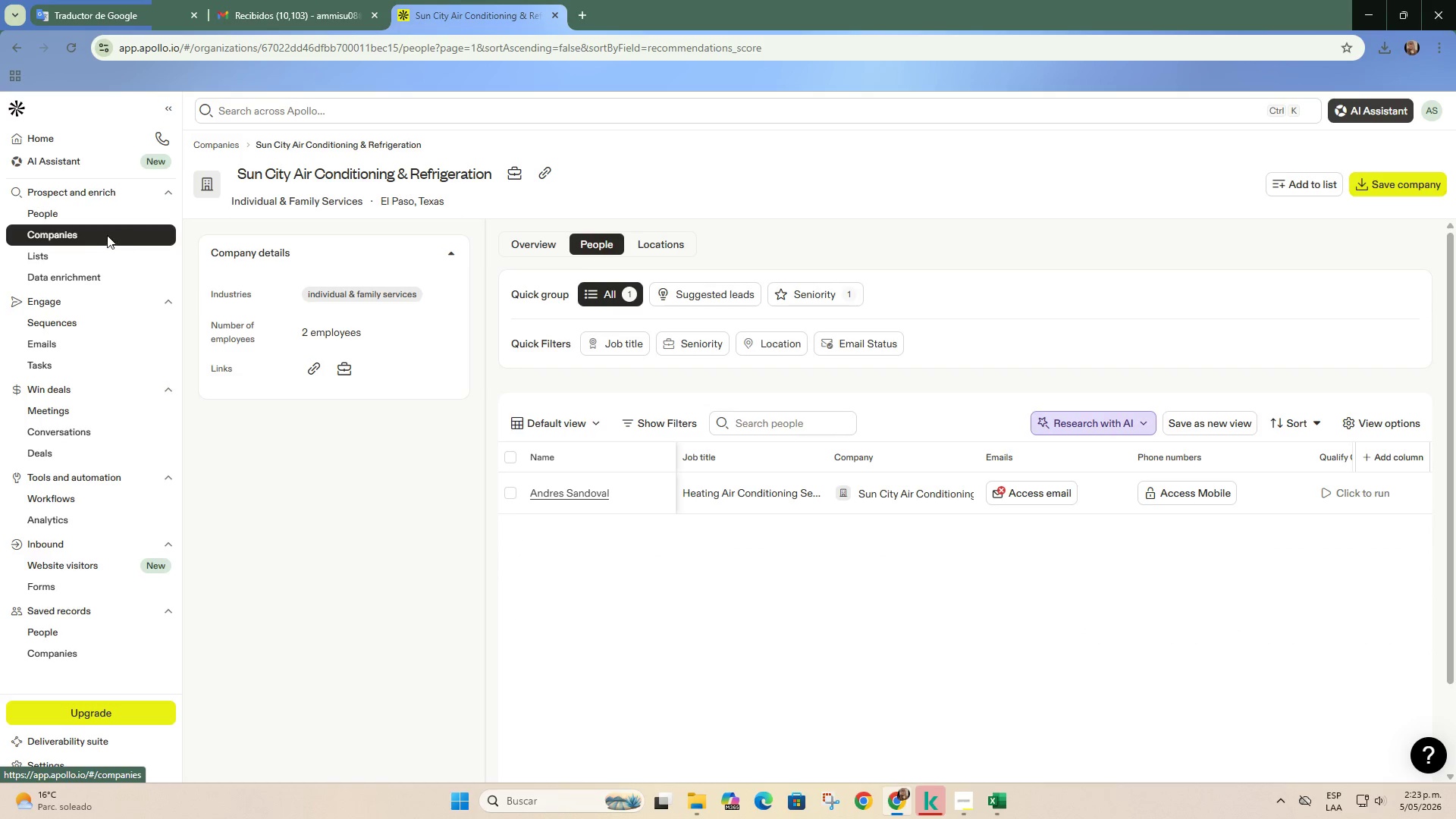 
left_click([89, 232])
 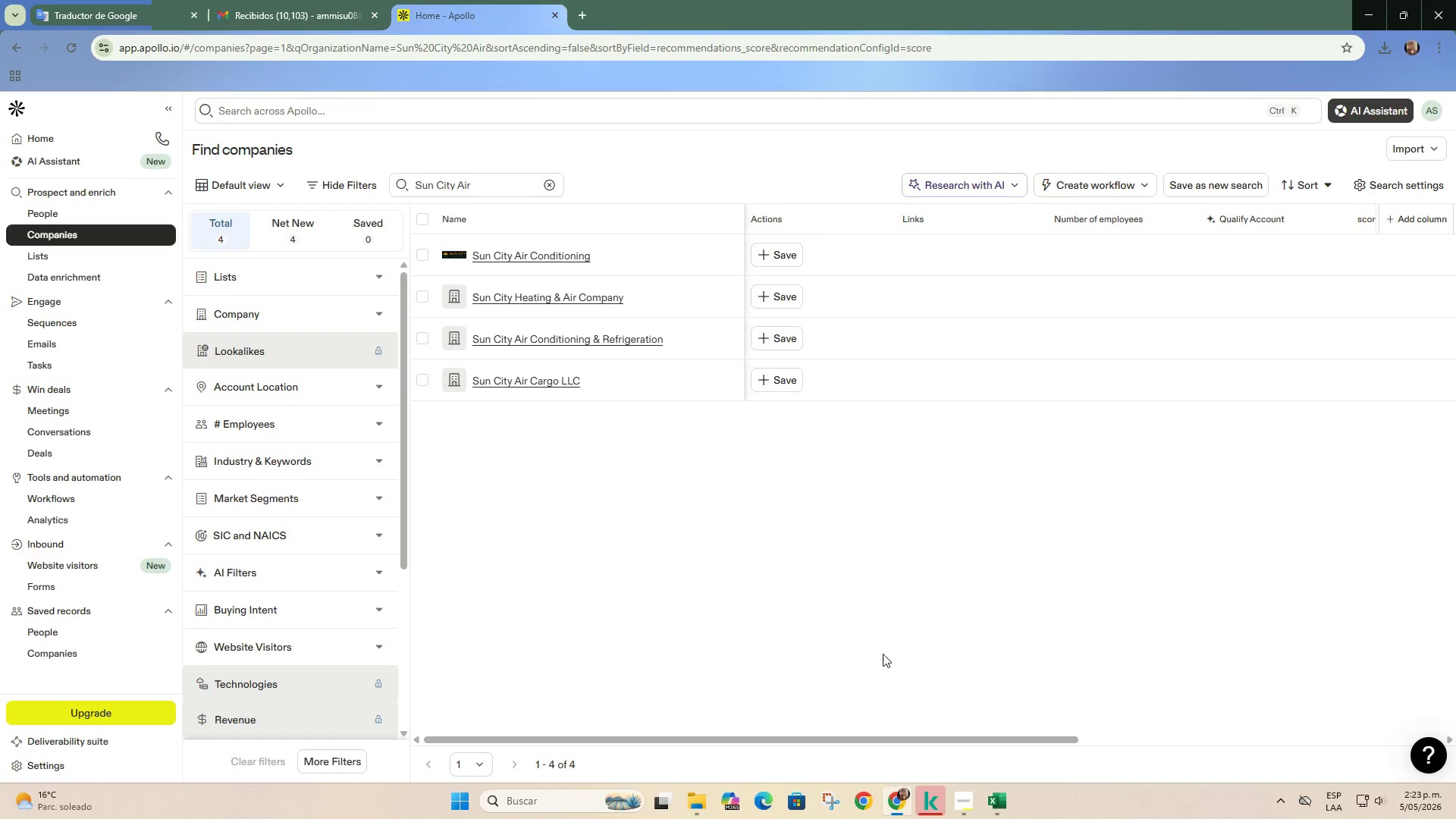 
left_click([1002, 805])
 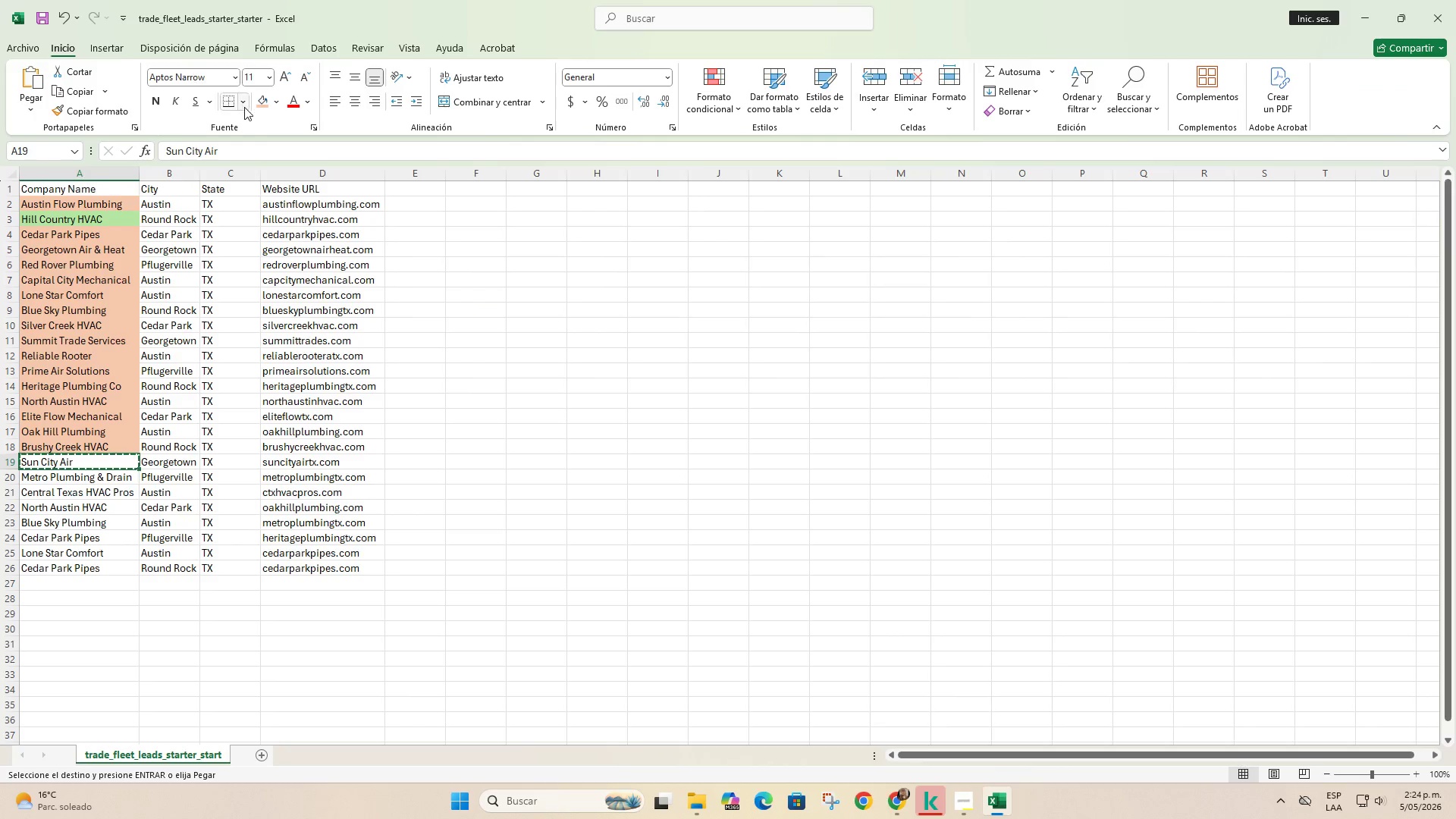 
left_click([259, 102])
 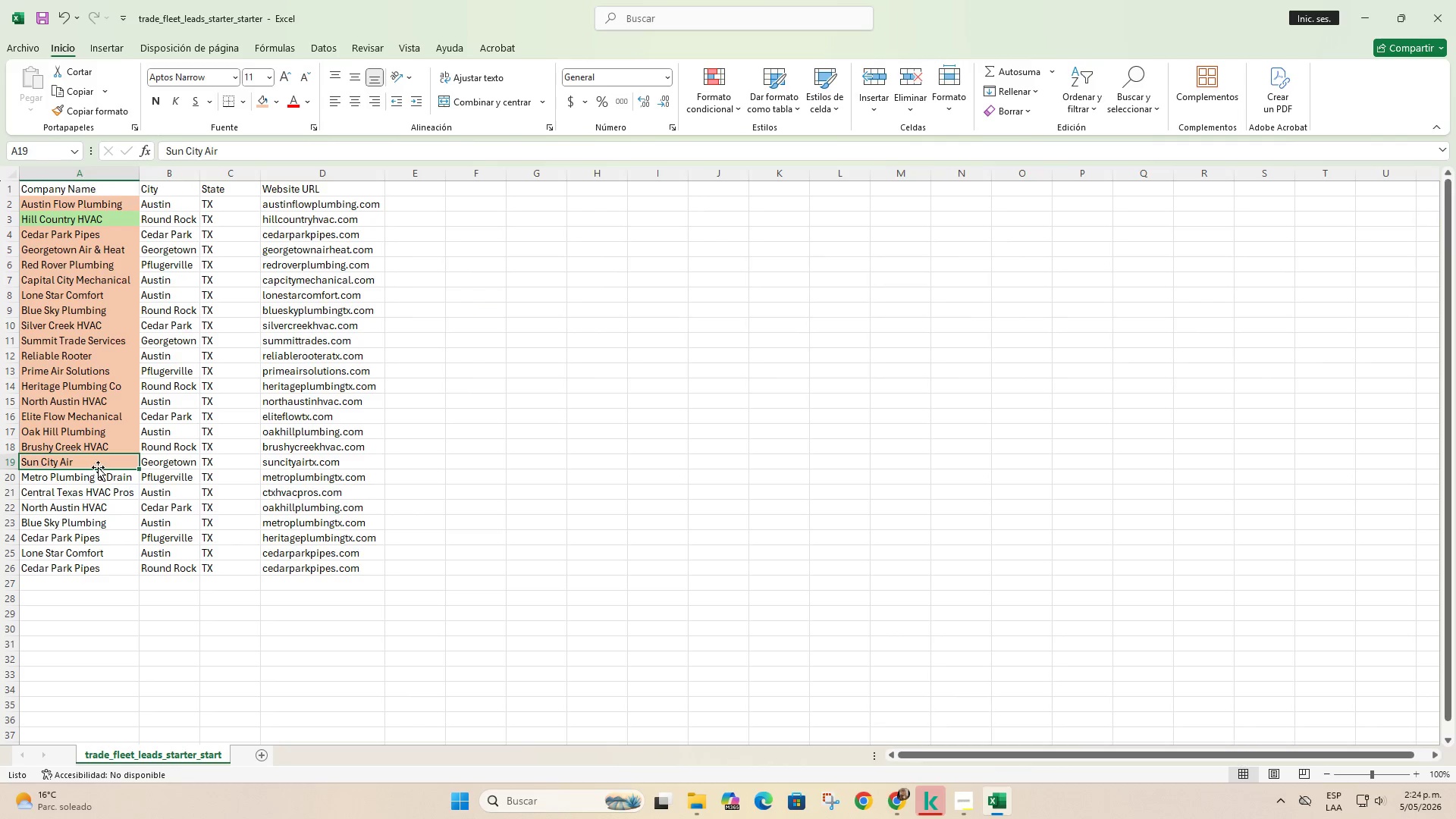 
left_click([104, 472])
 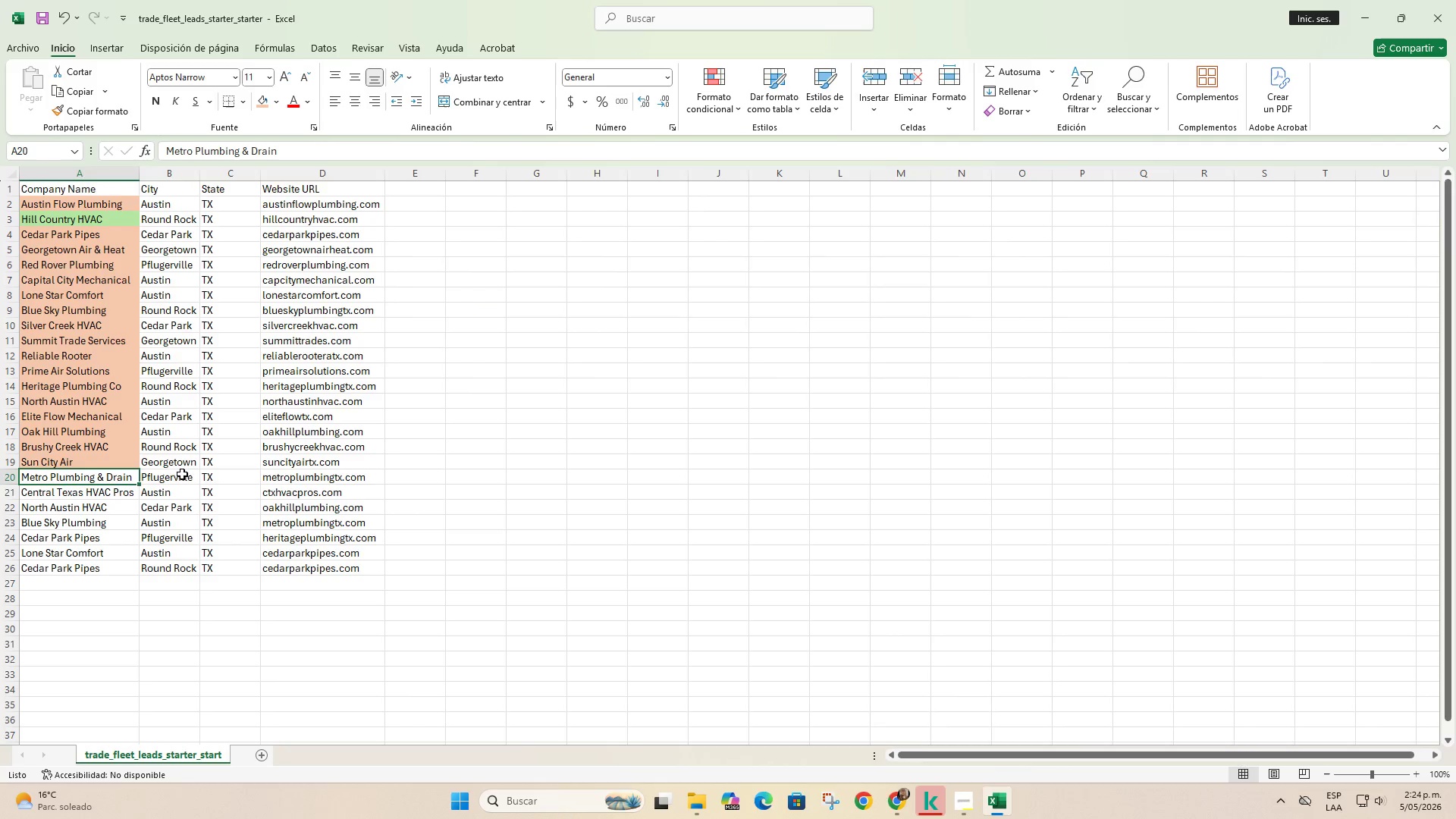 
key(Control+C)
 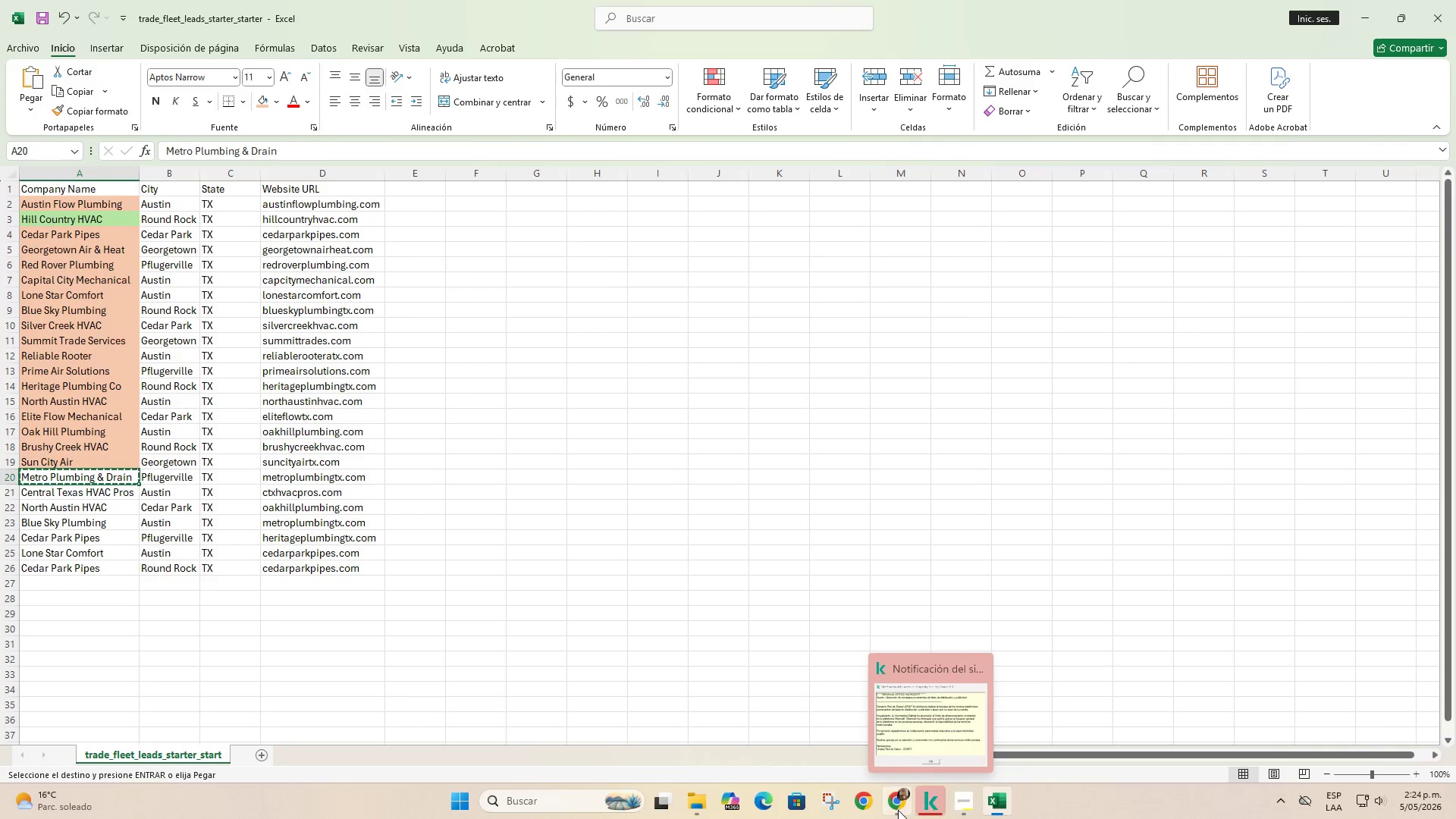 
left_click([897, 737])
 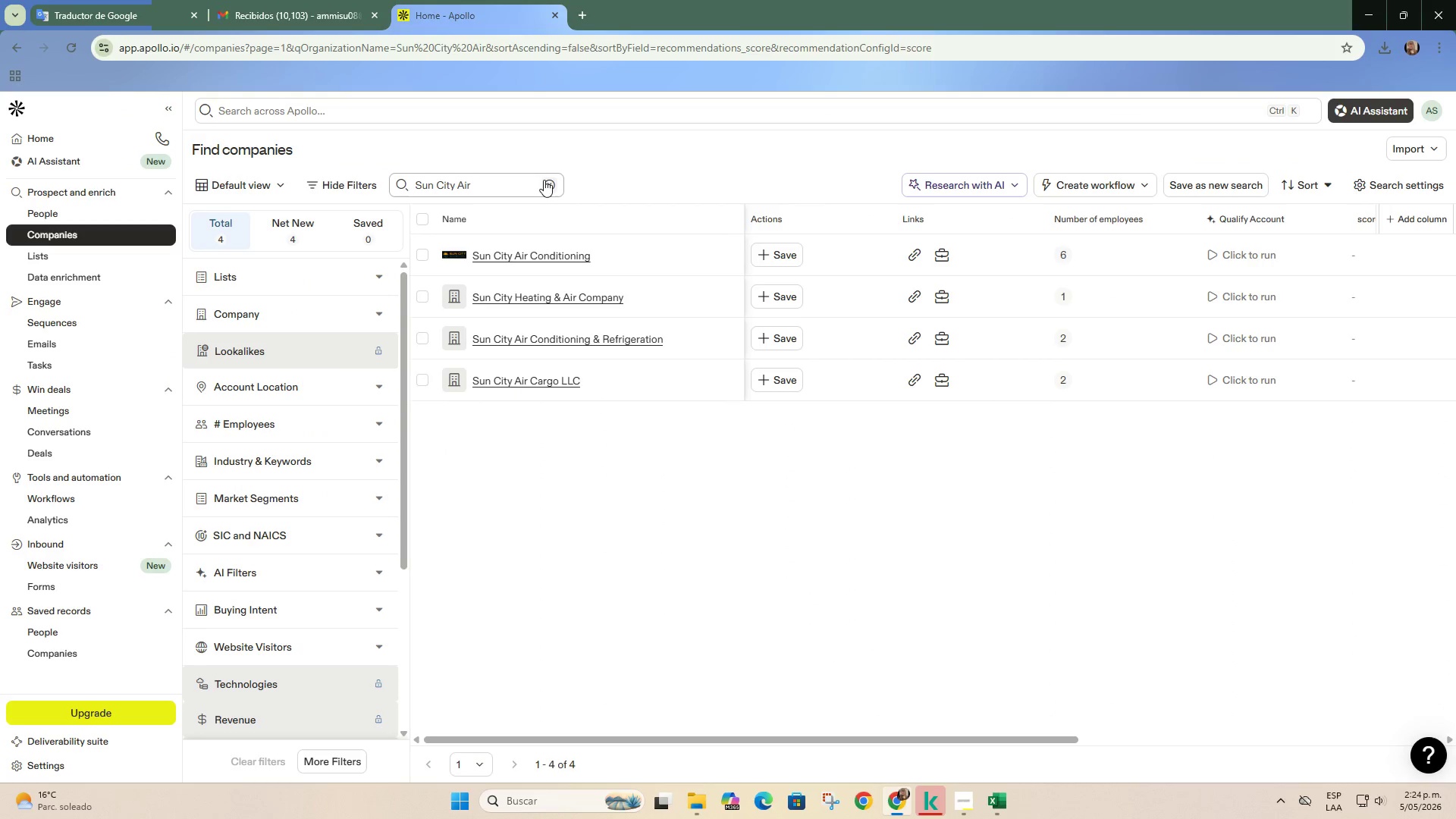 
double_click([503, 184])
 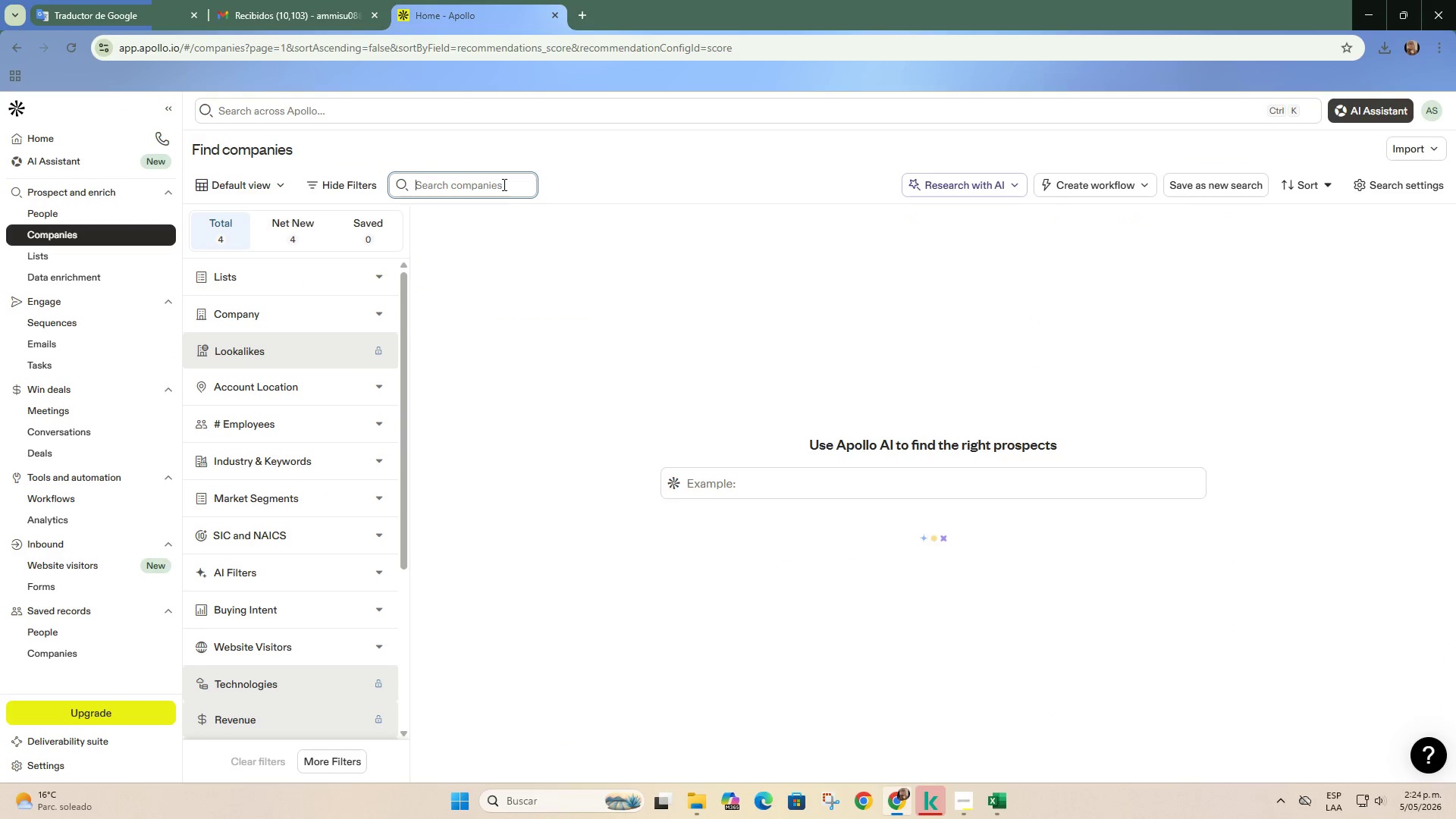 
key(Control+ControlLeft)
 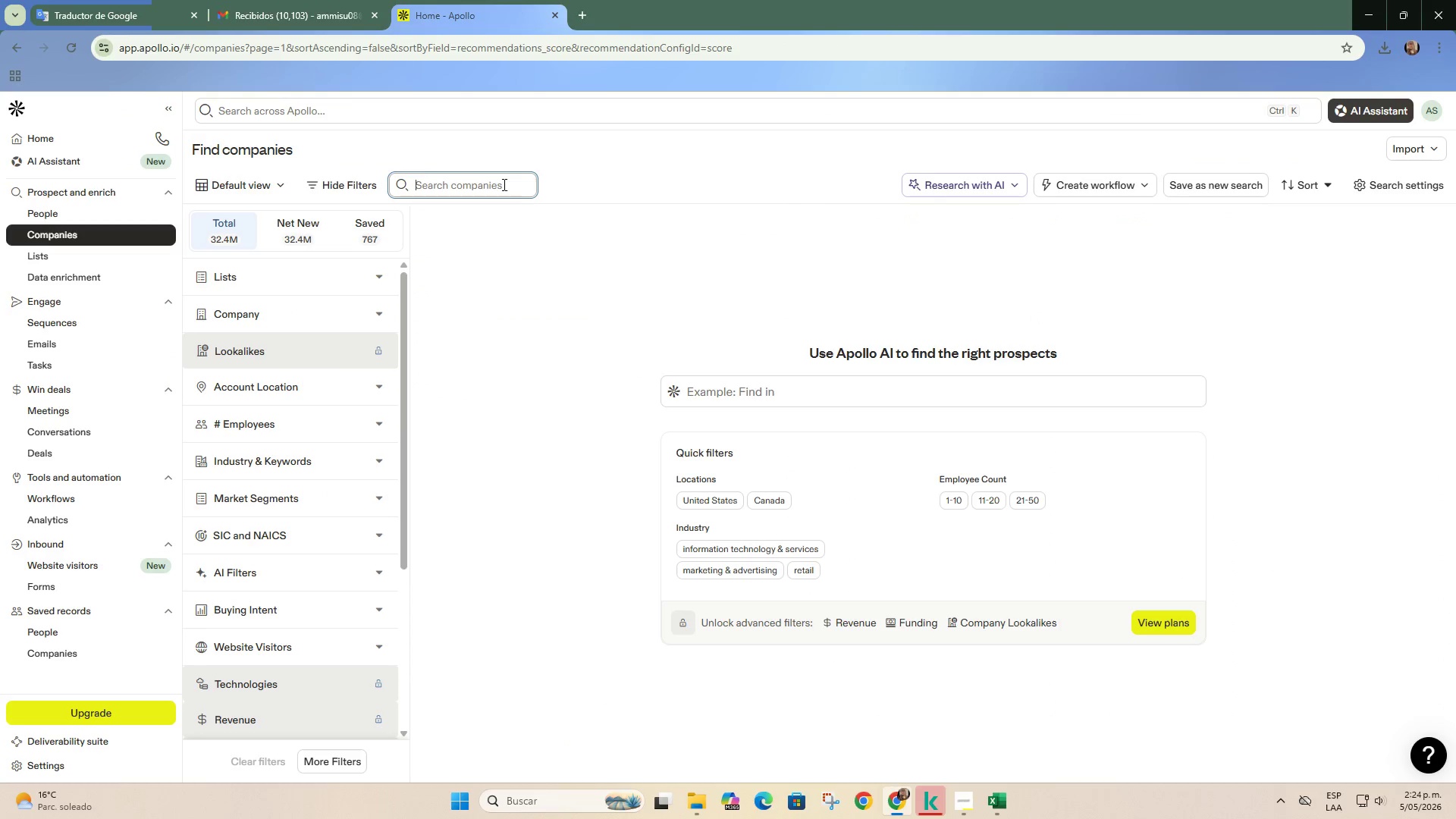 
key(V)
 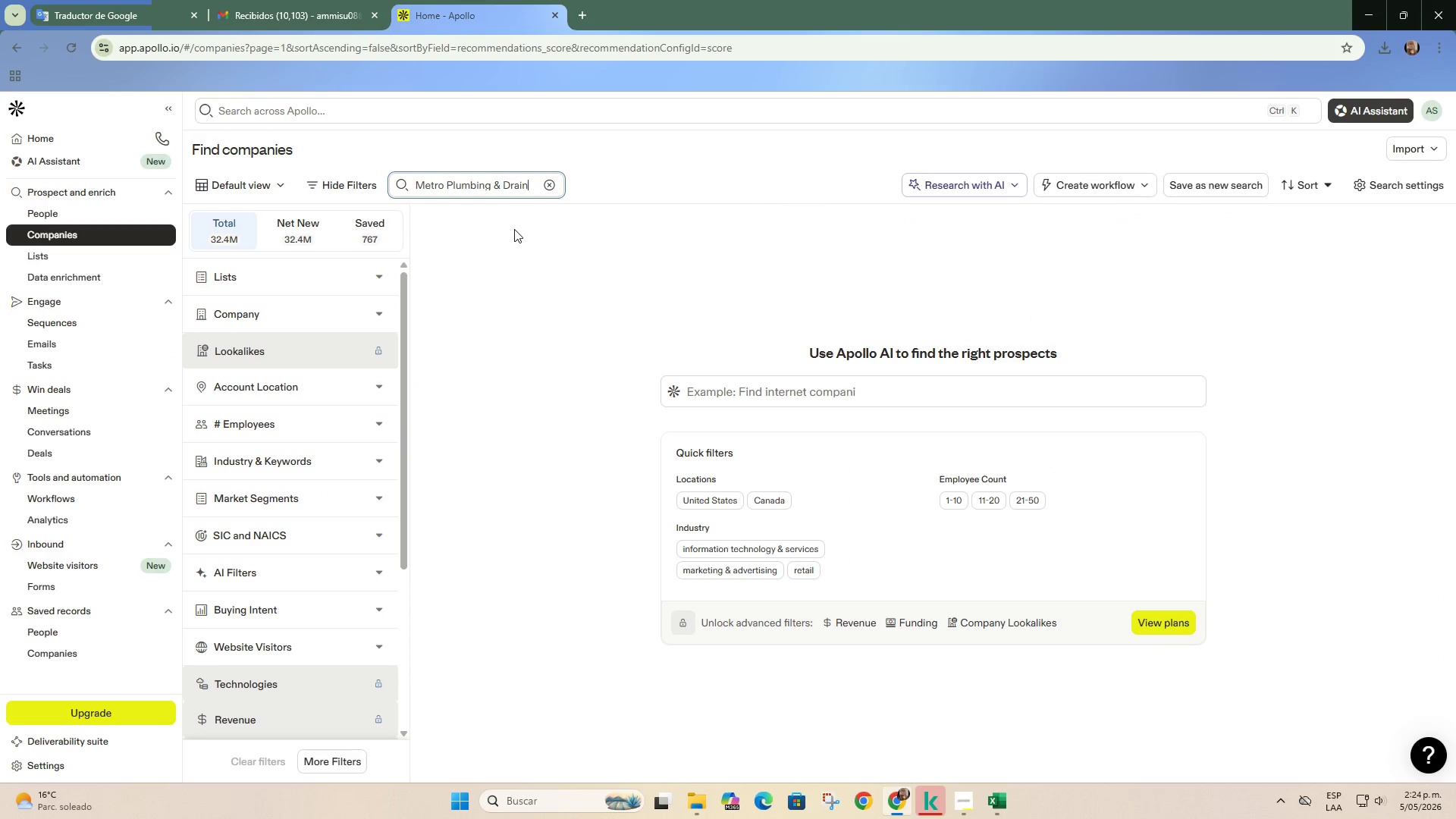 
key(Enter)
 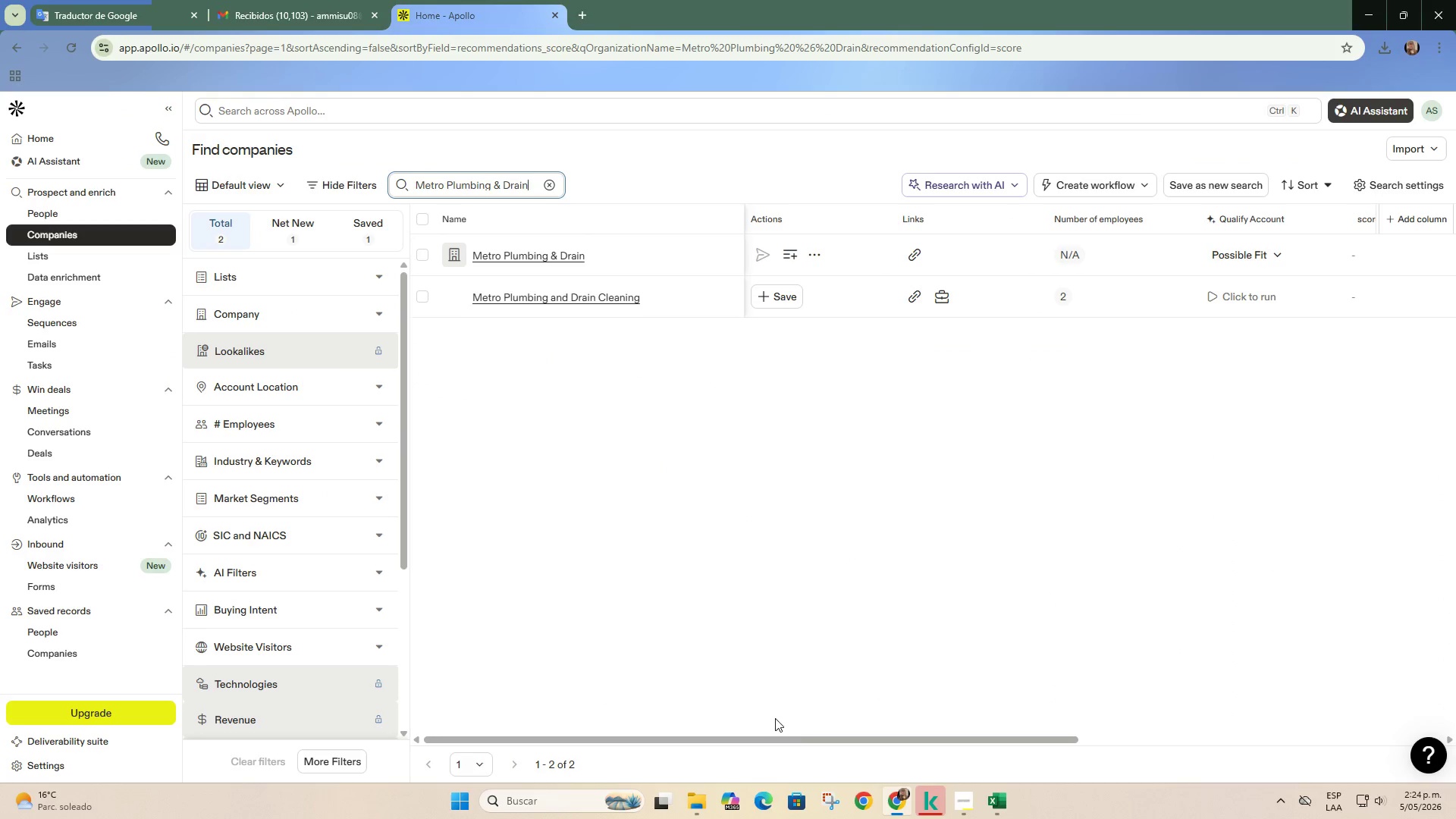 
left_click_drag(start_coordinate=[811, 735], to_coordinate=[1216, 709])
 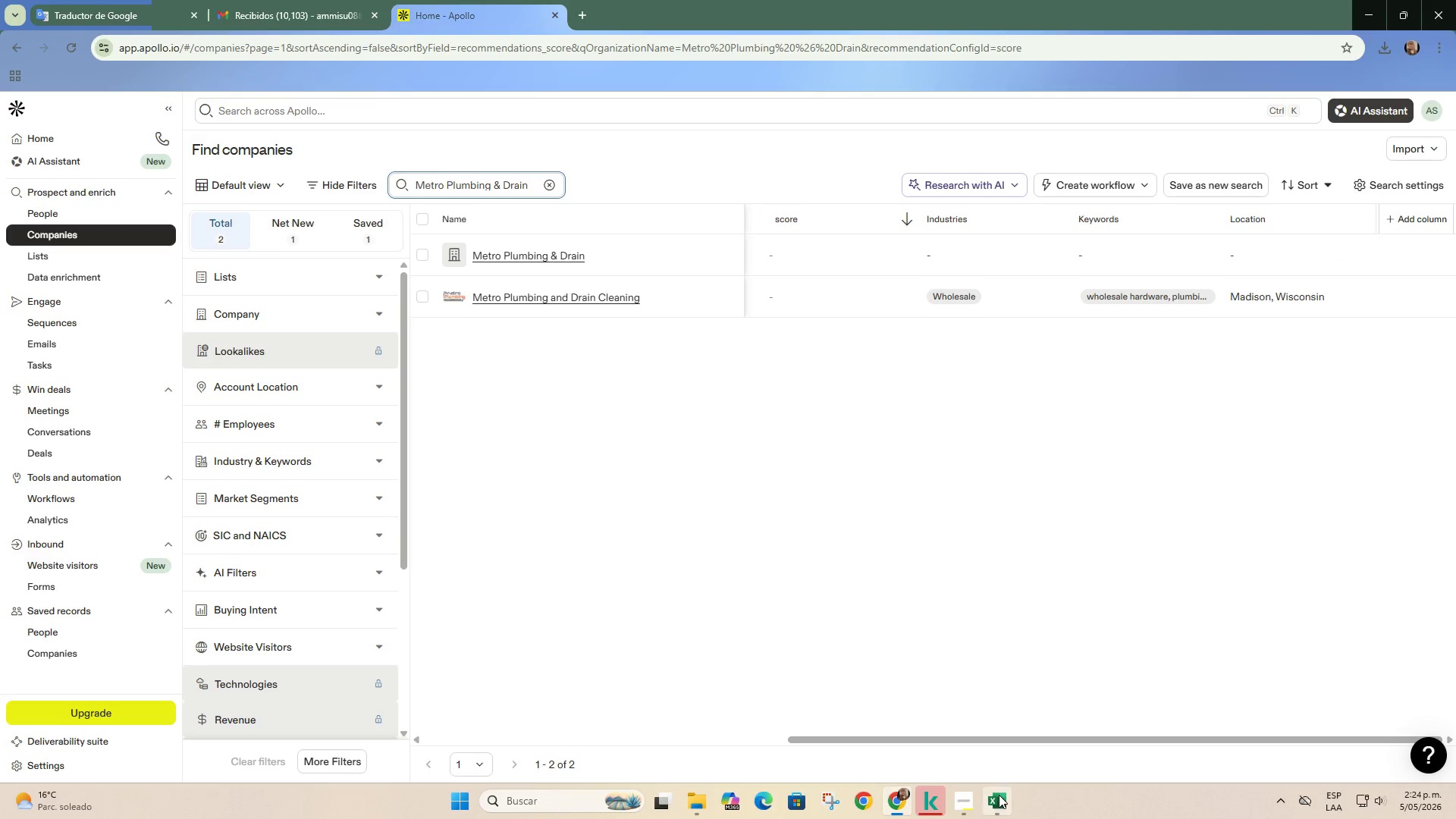 
left_click([998, 795])
 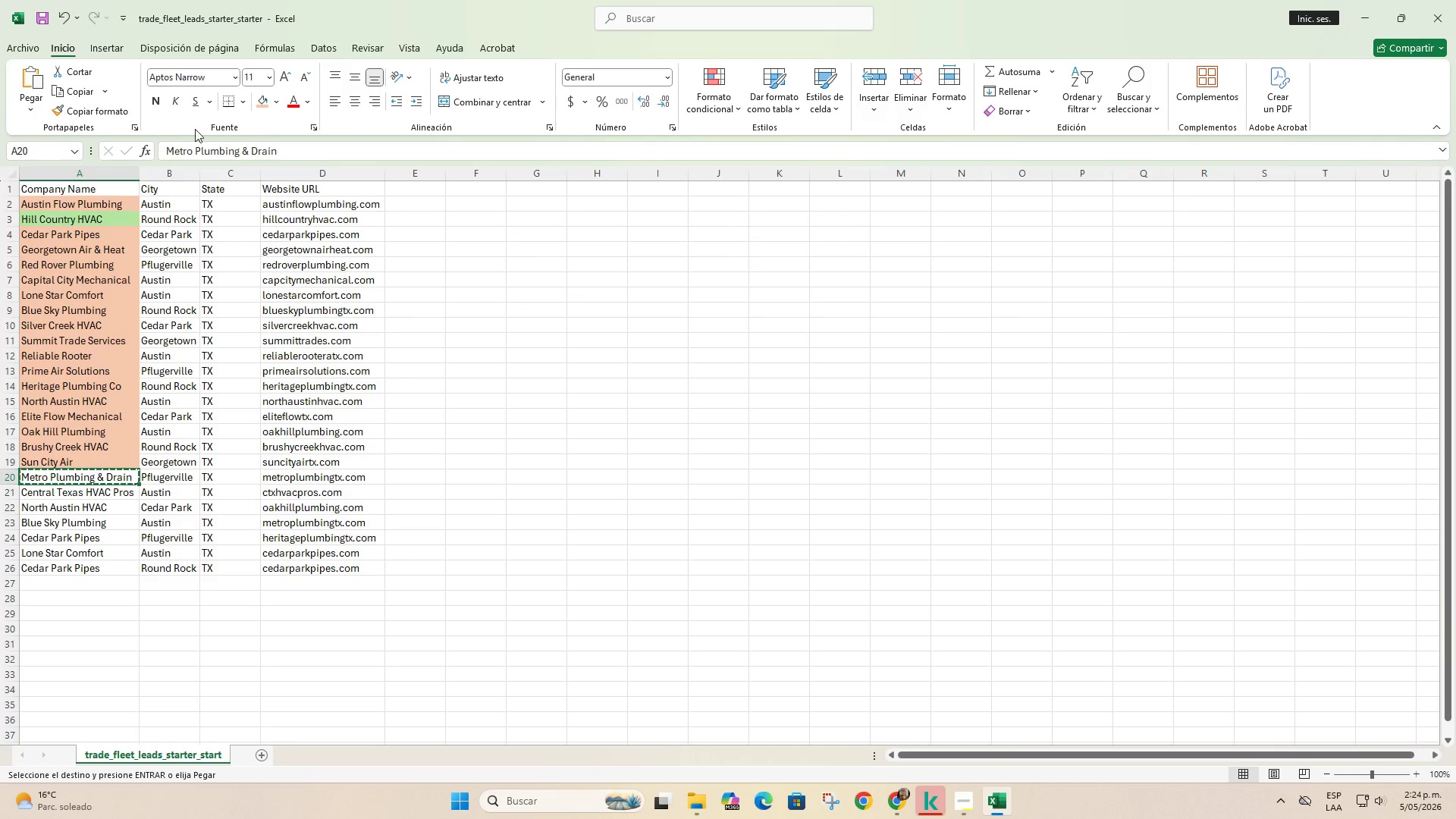 
left_click([263, 96])
 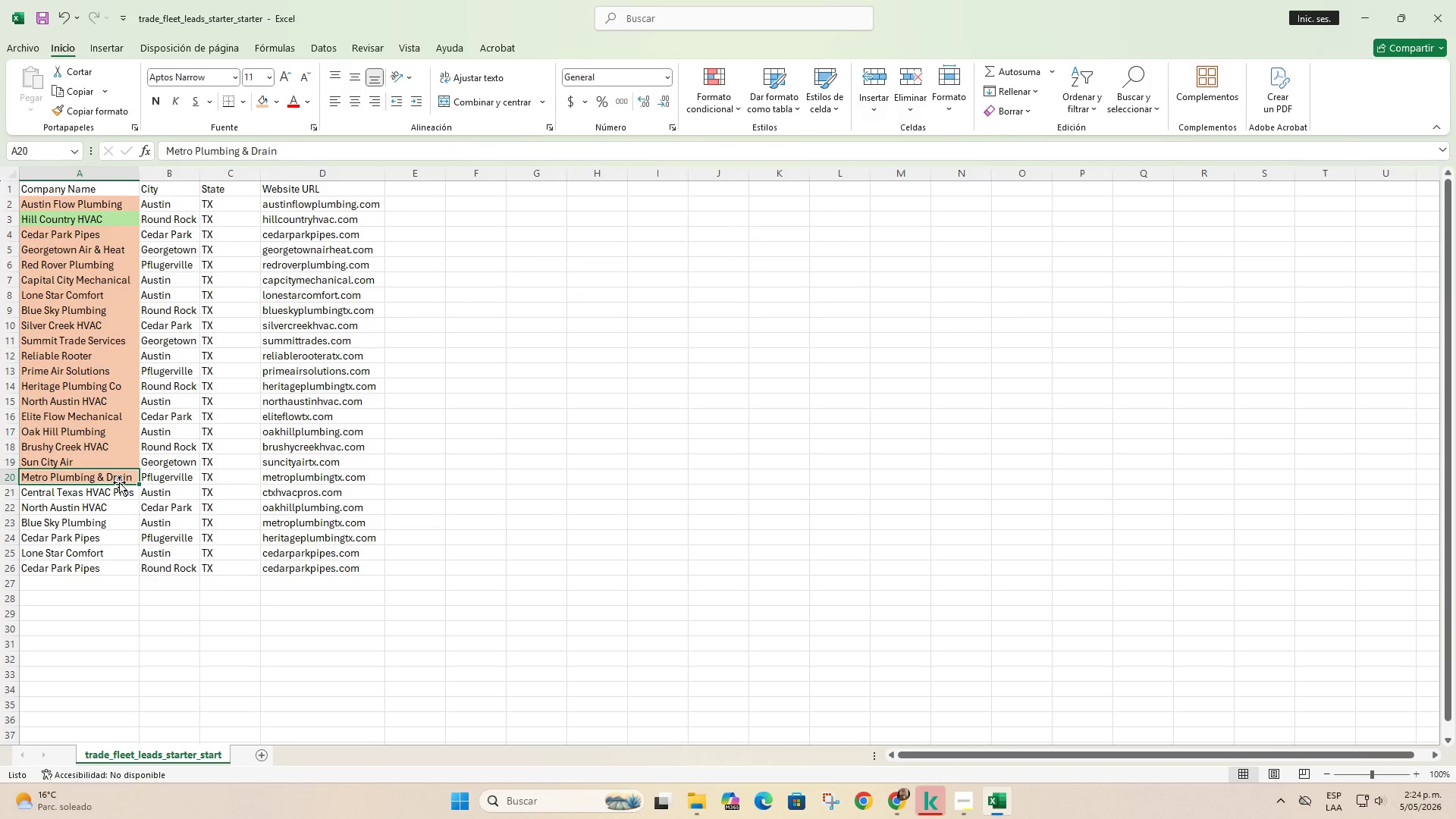 
left_click([120, 489])
 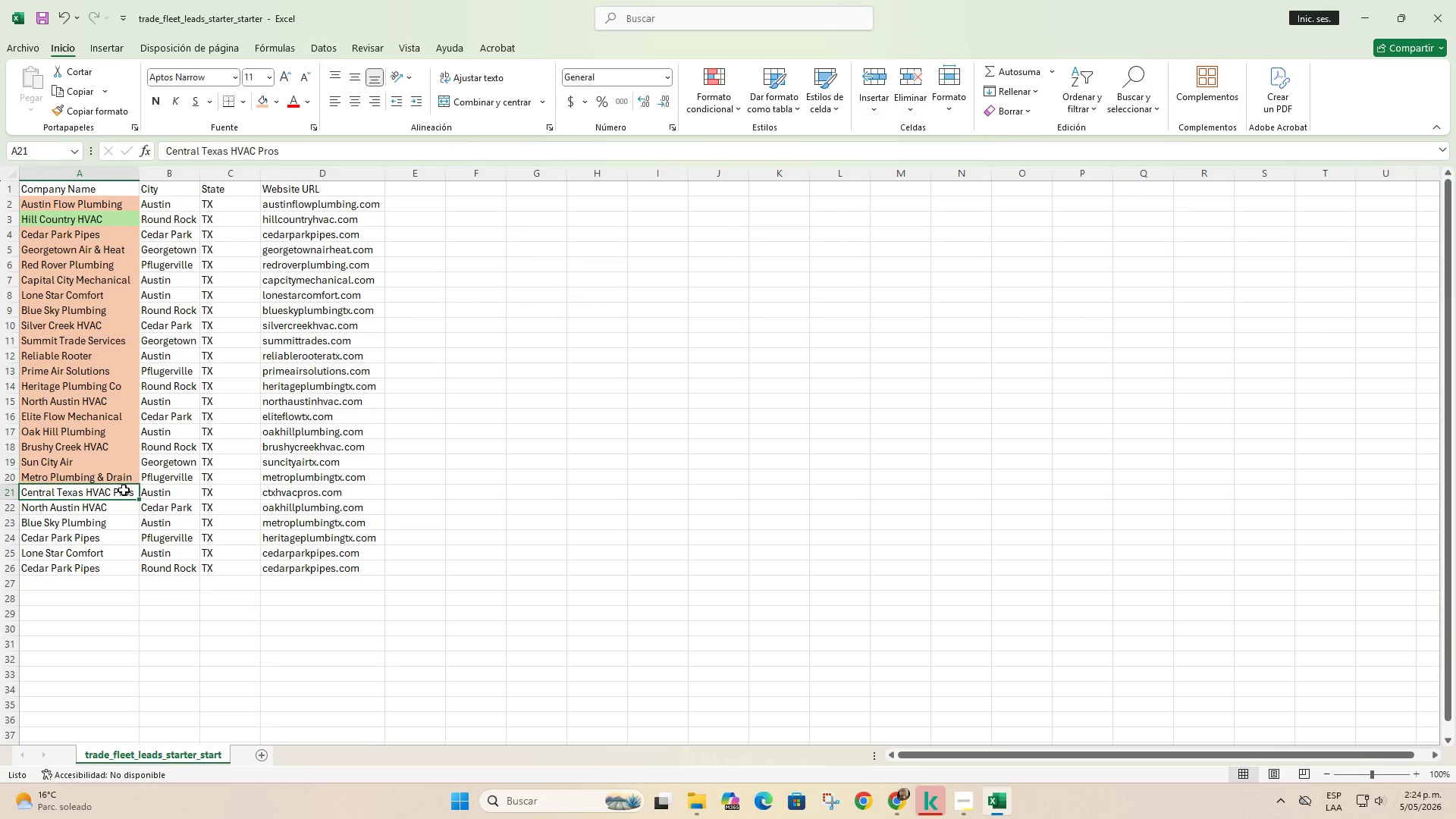 
key(Control+C)
 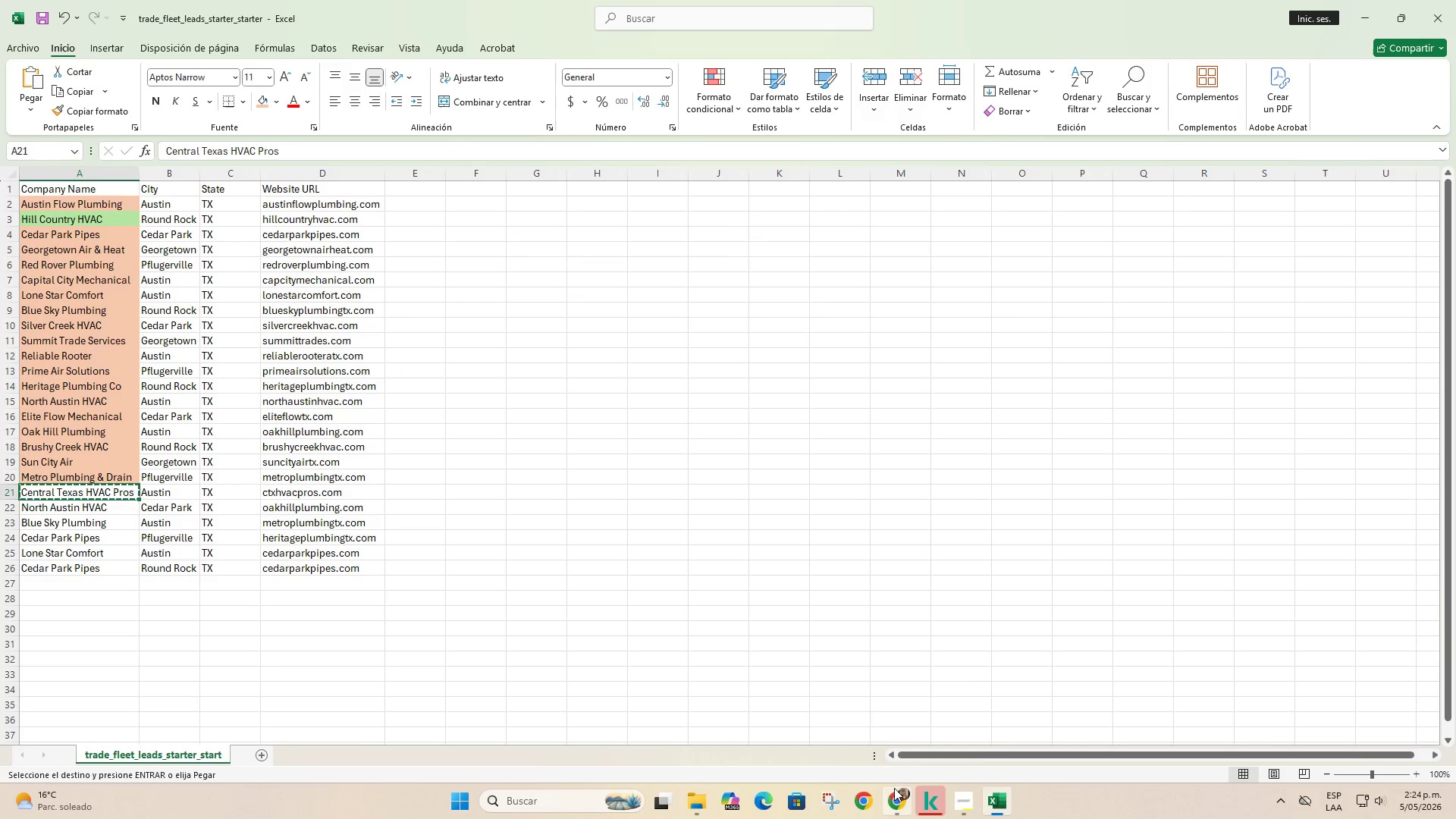 
left_click([897, 730])
 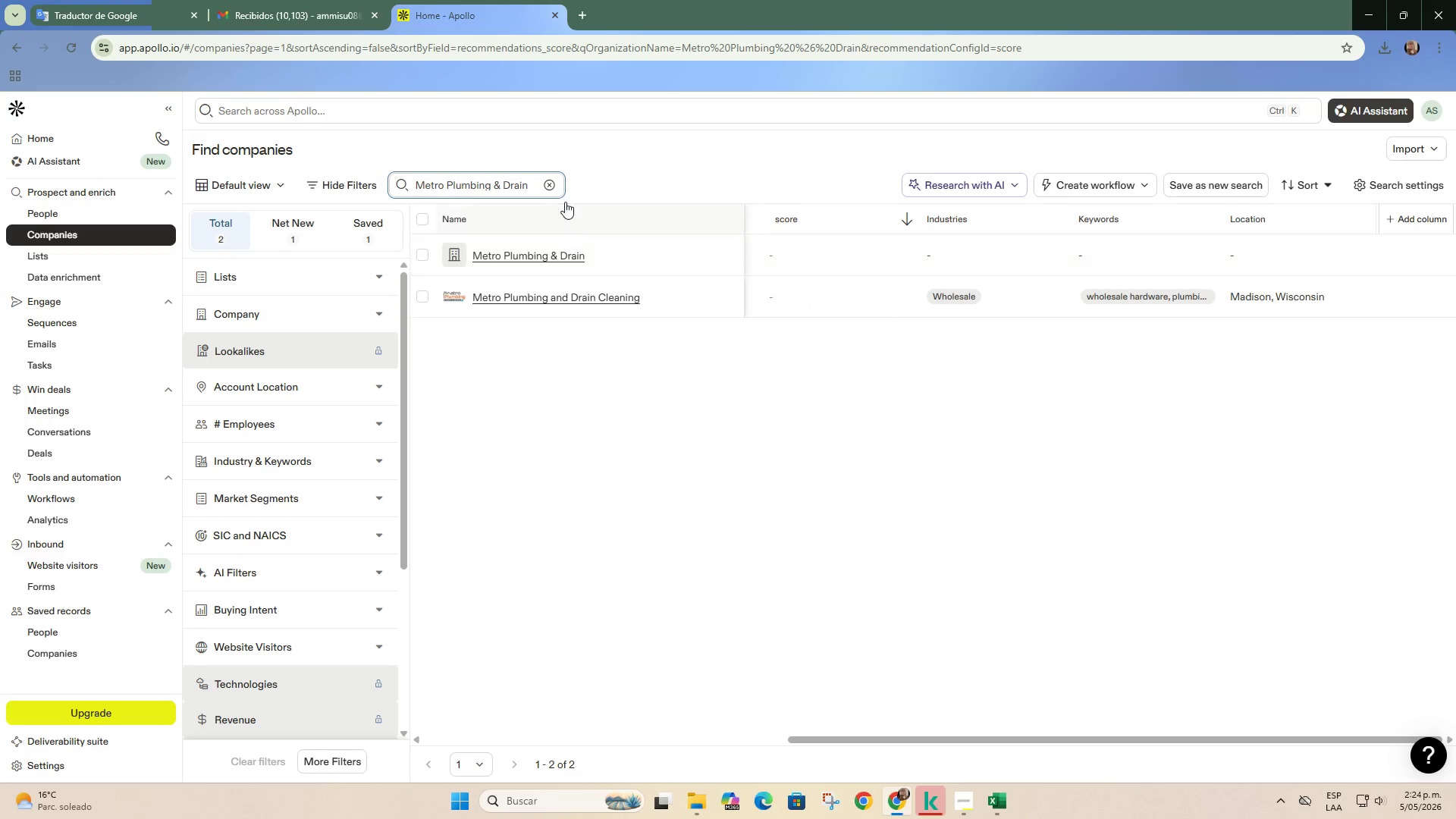 
left_click([551, 189])
 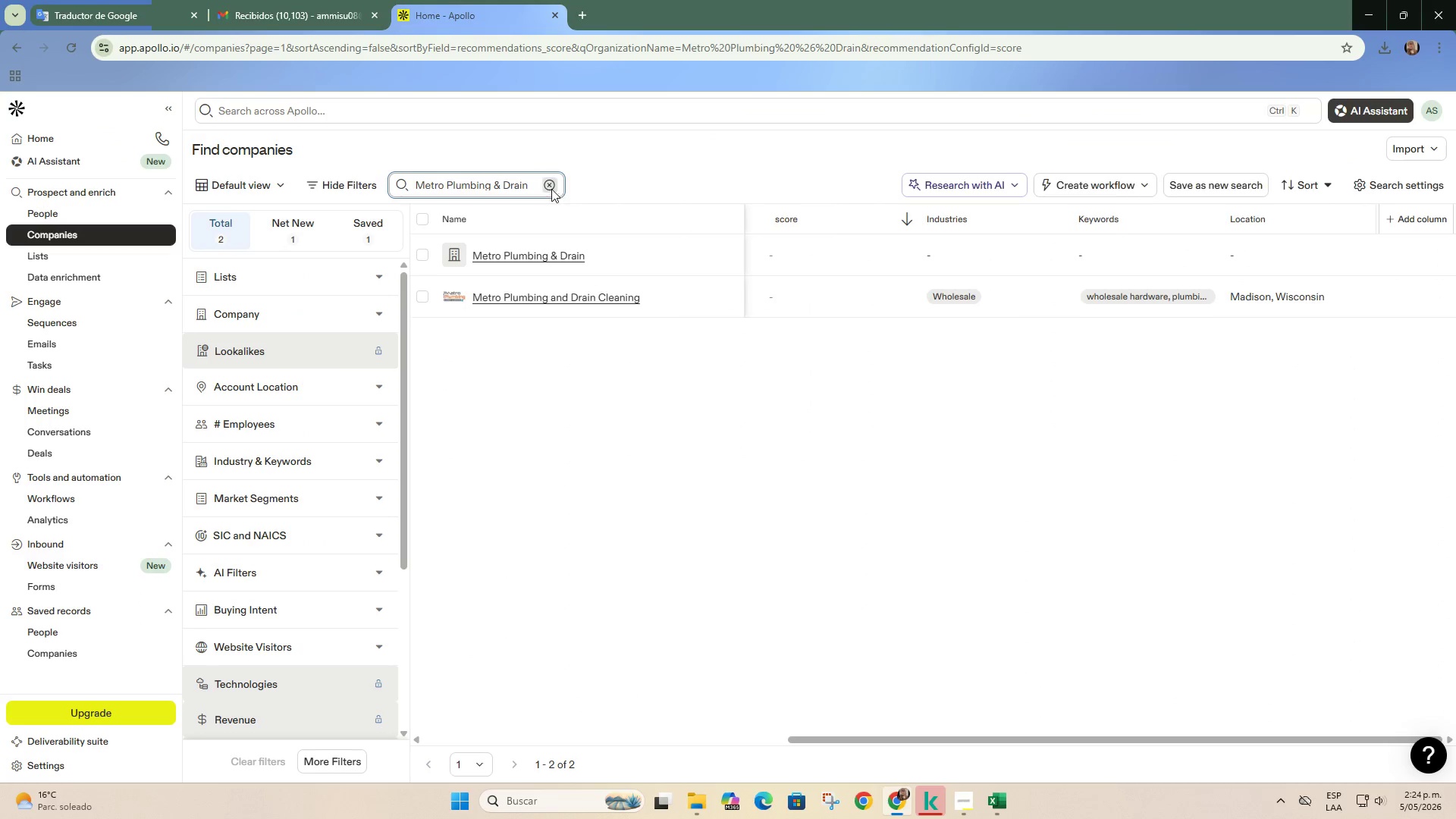 
key(Control+ControlLeft)
 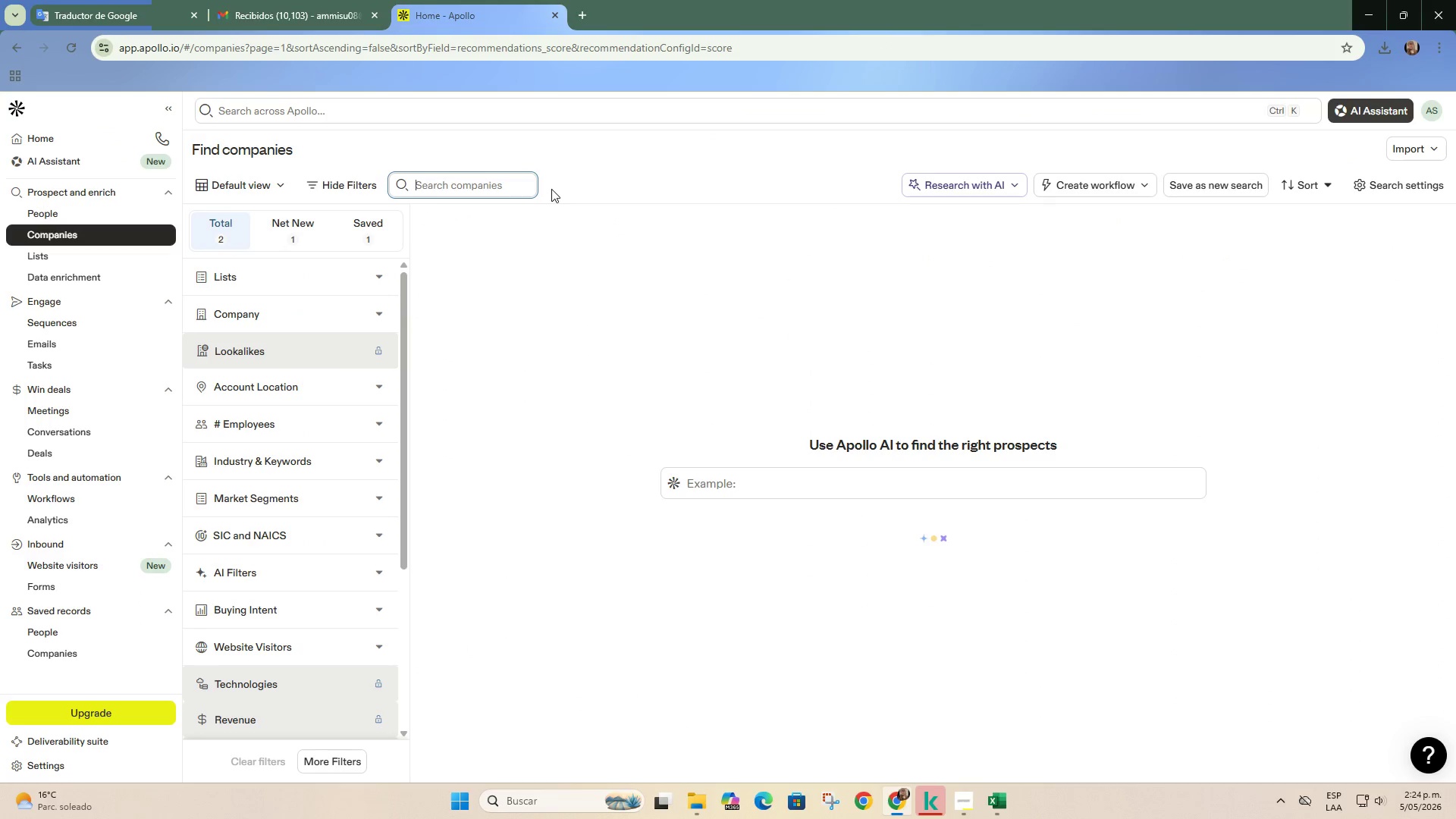 
key(Control+V)
 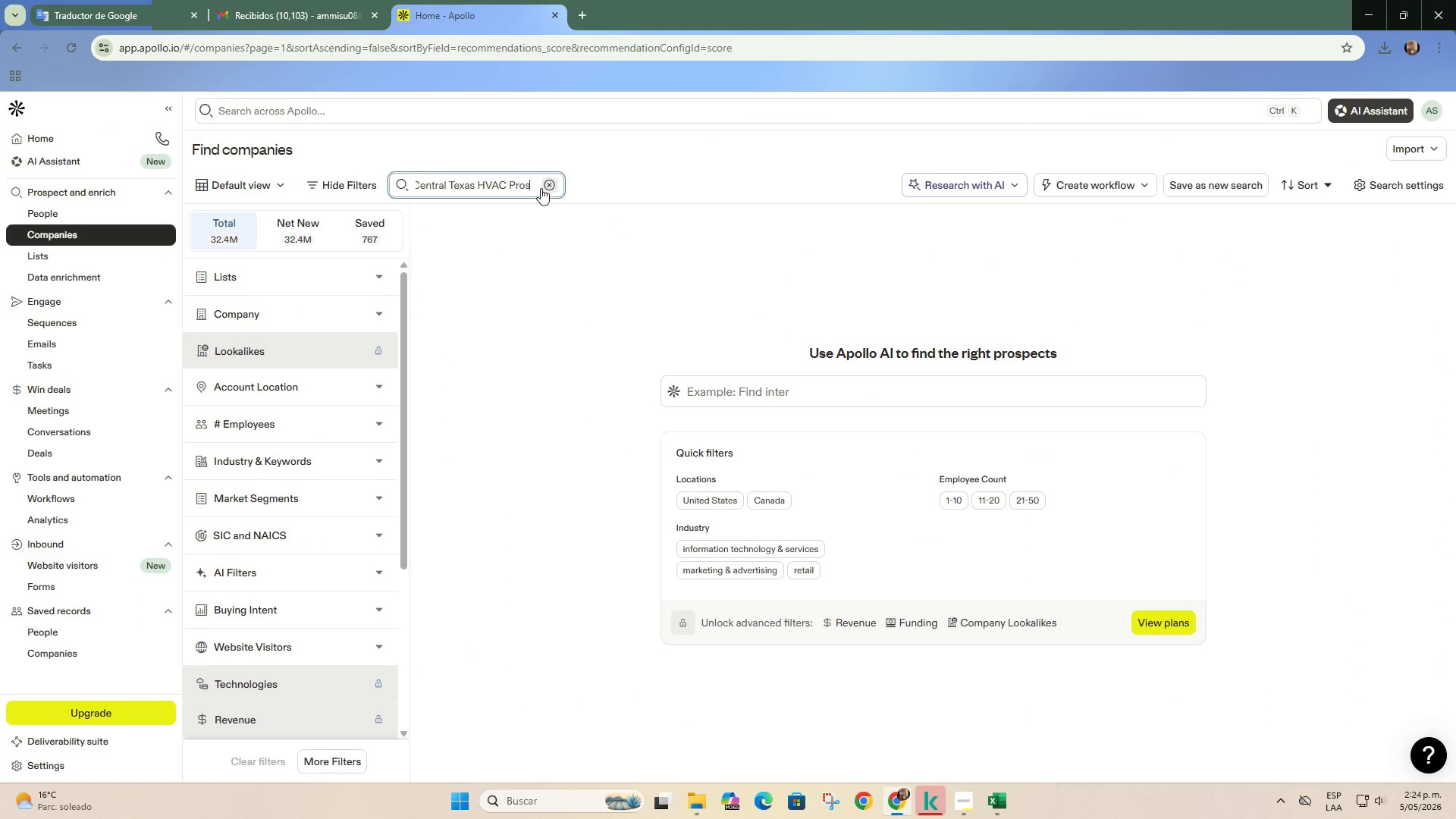 
key(Enter)
 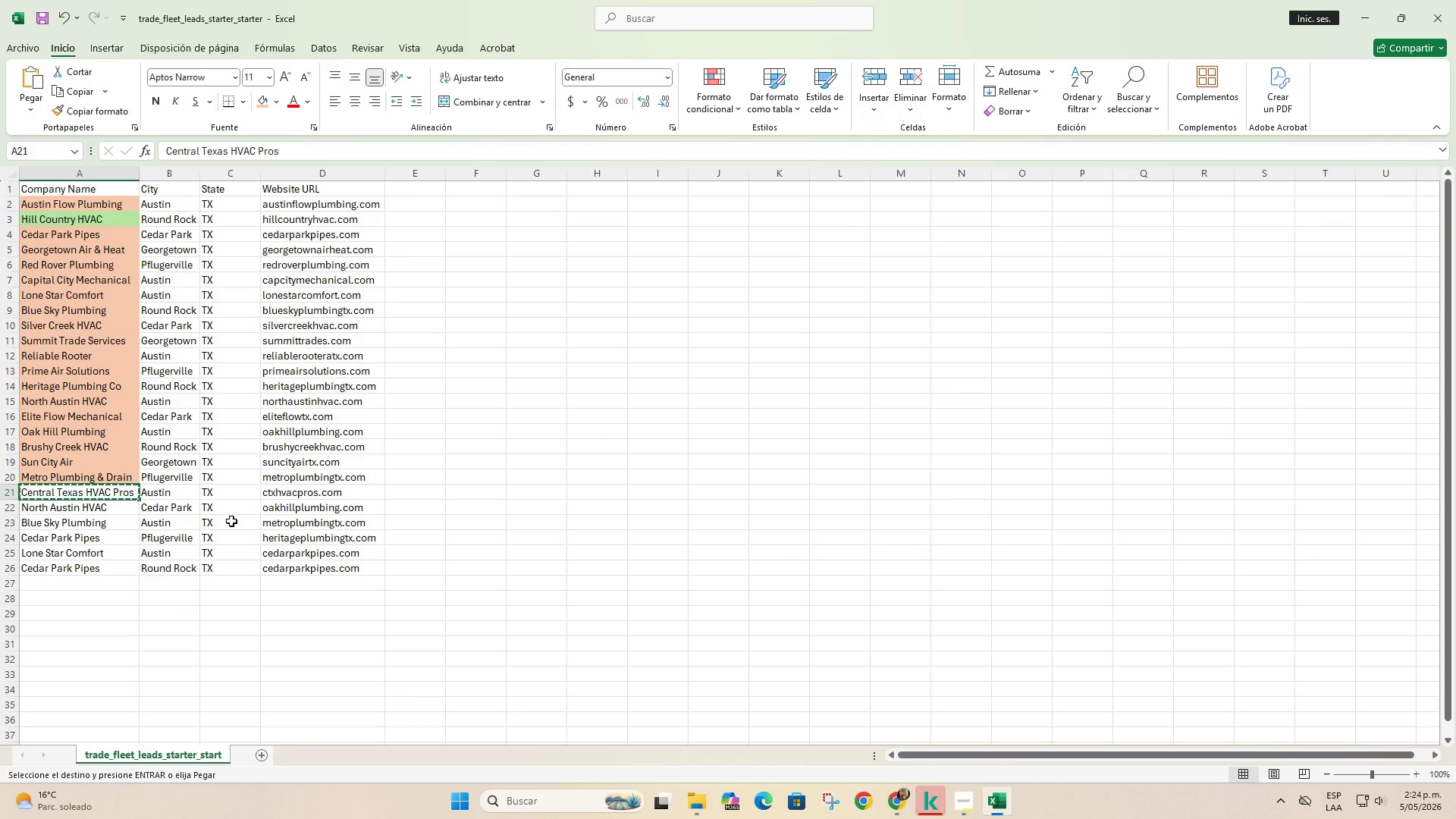 
left_click([257, 95])
 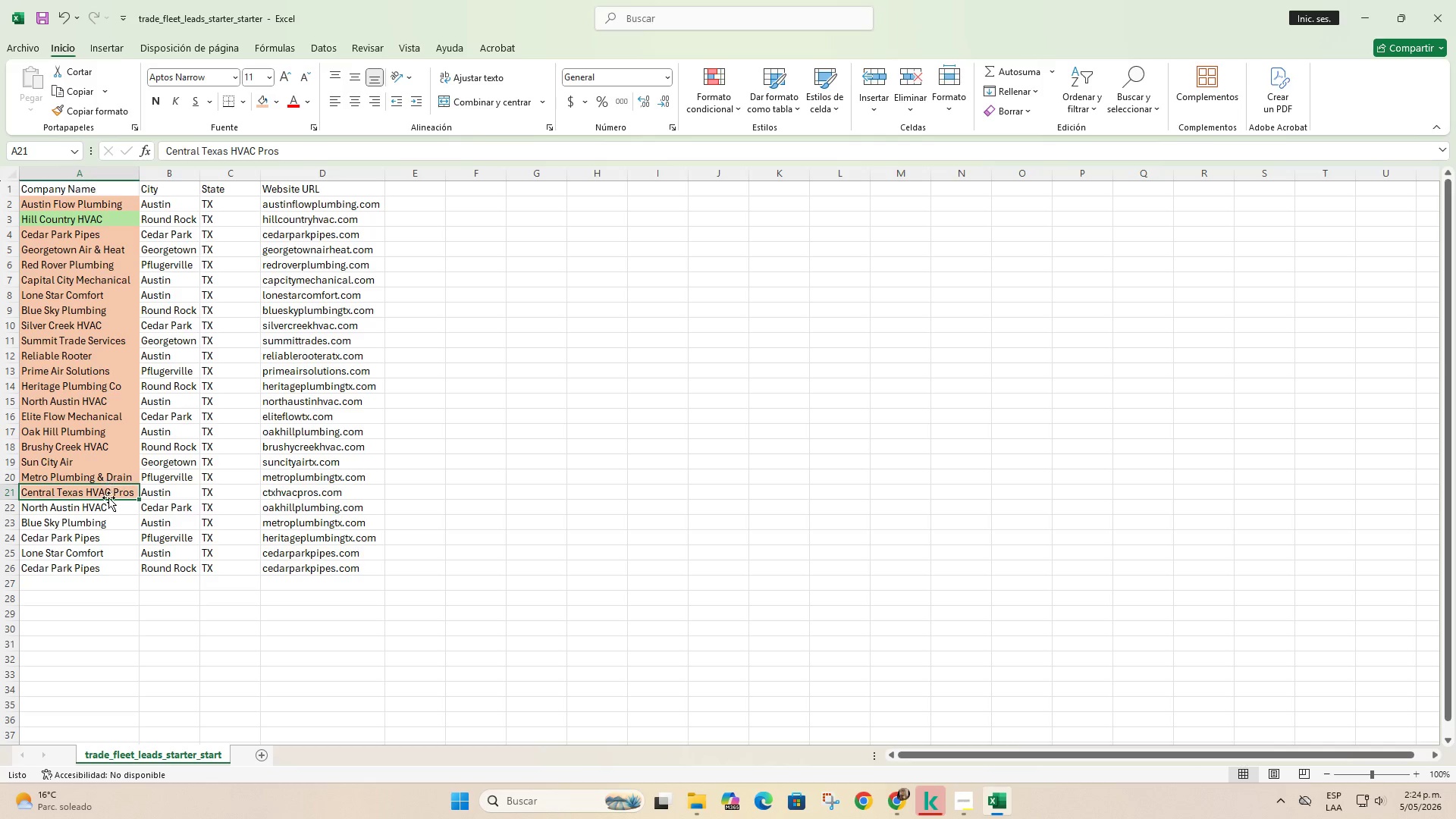 
left_click([111, 504])
 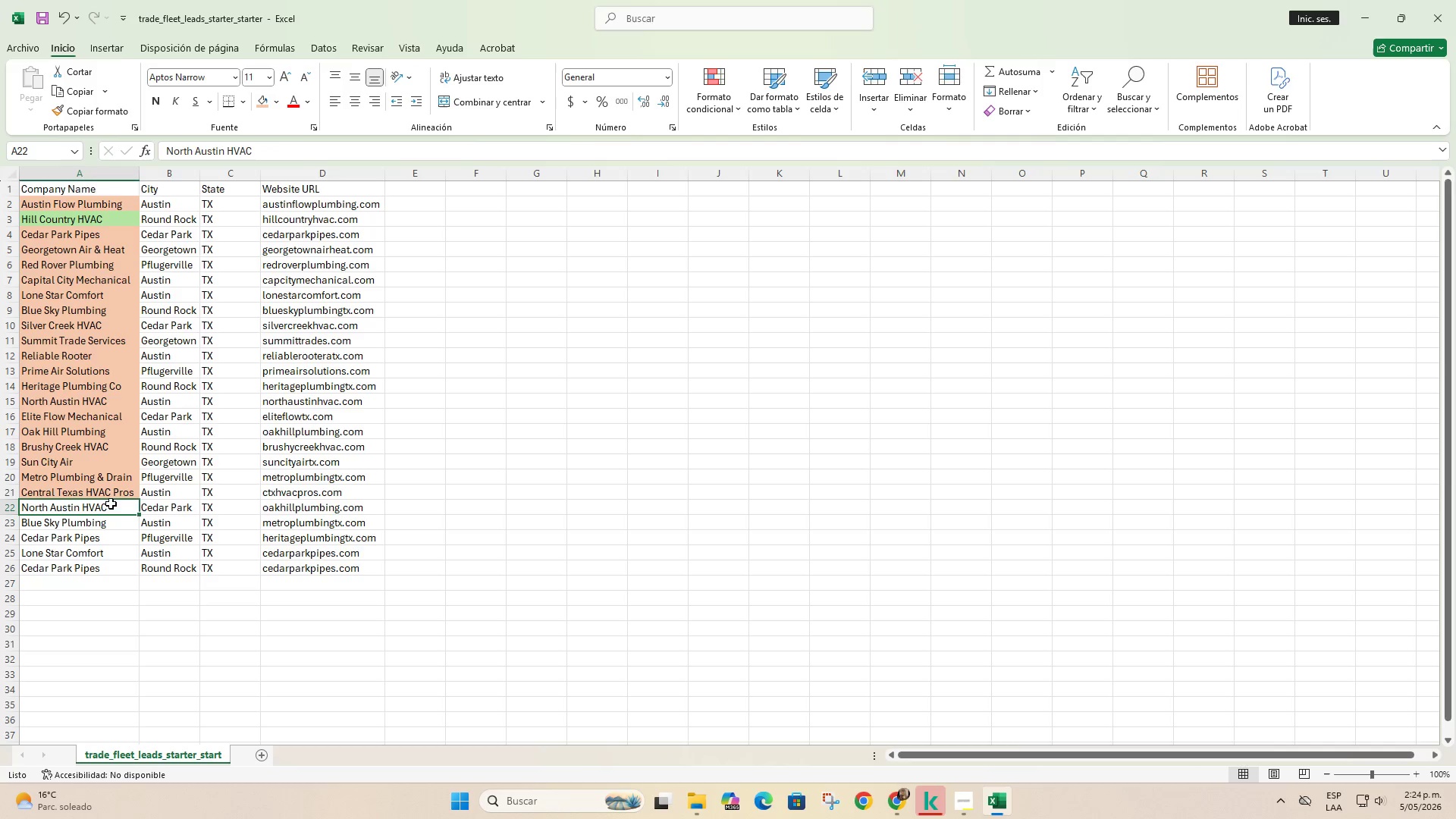 
key(Control+C)
 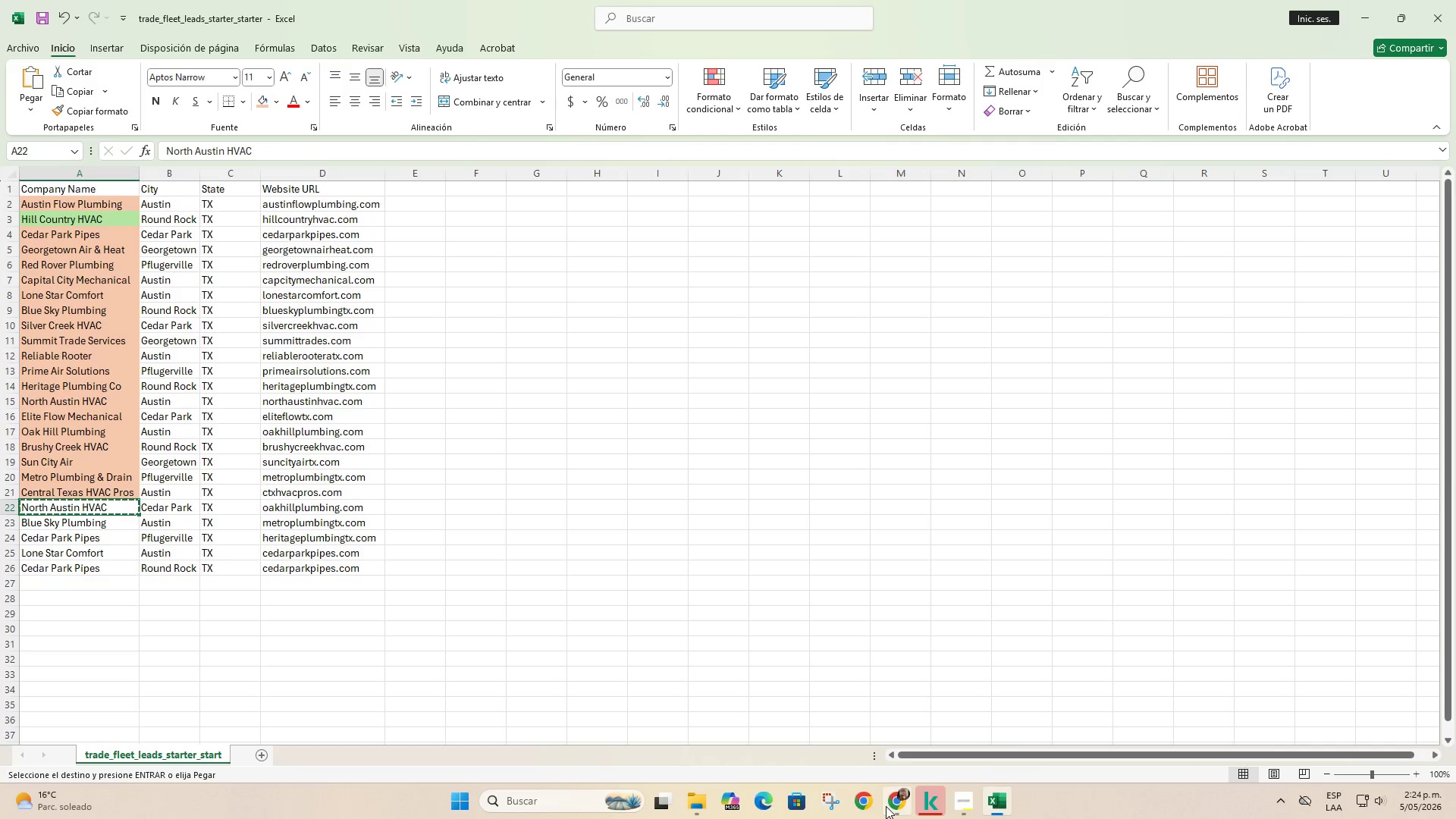 
left_click([893, 727])
 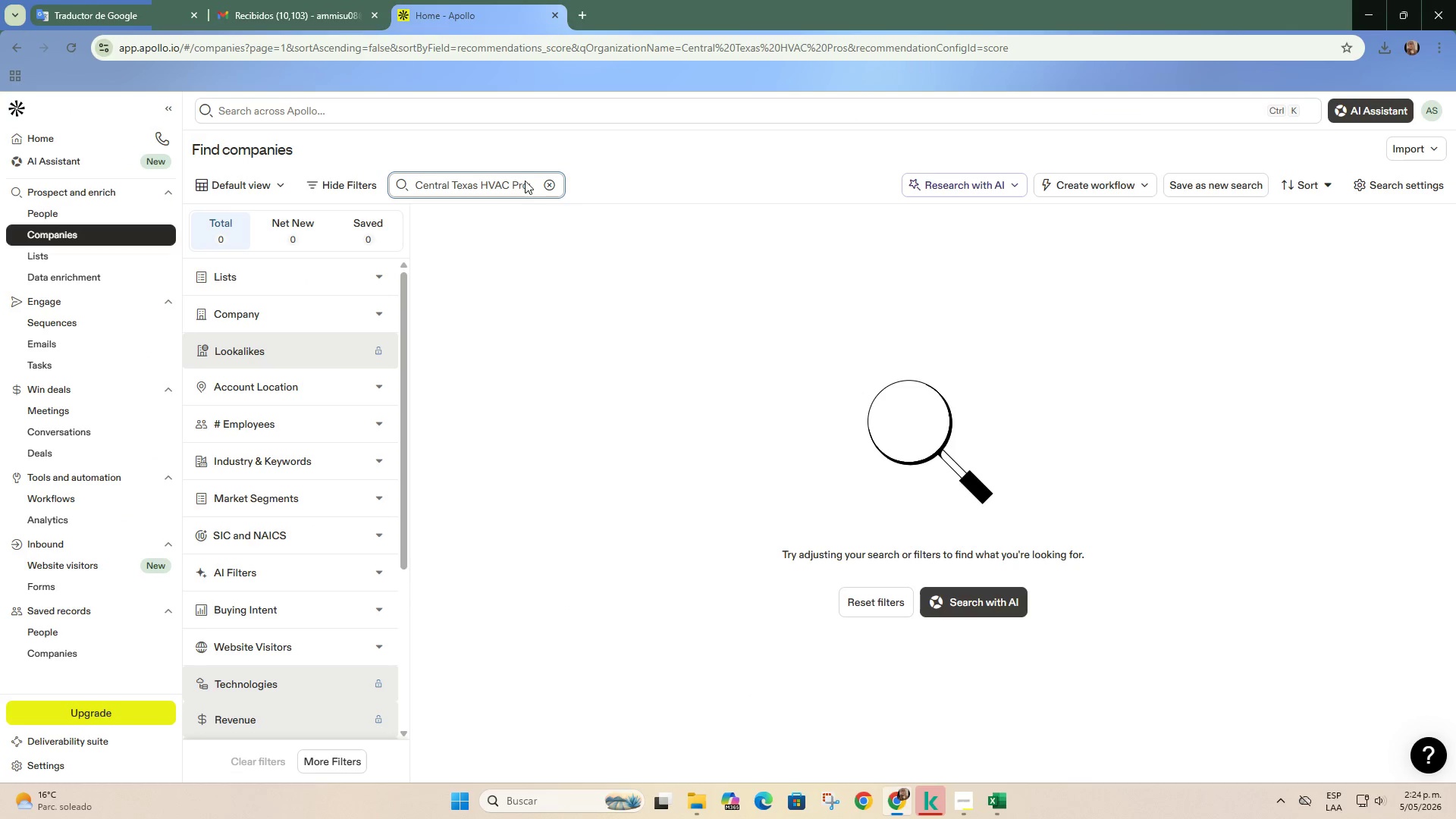 
left_click([558, 187])
 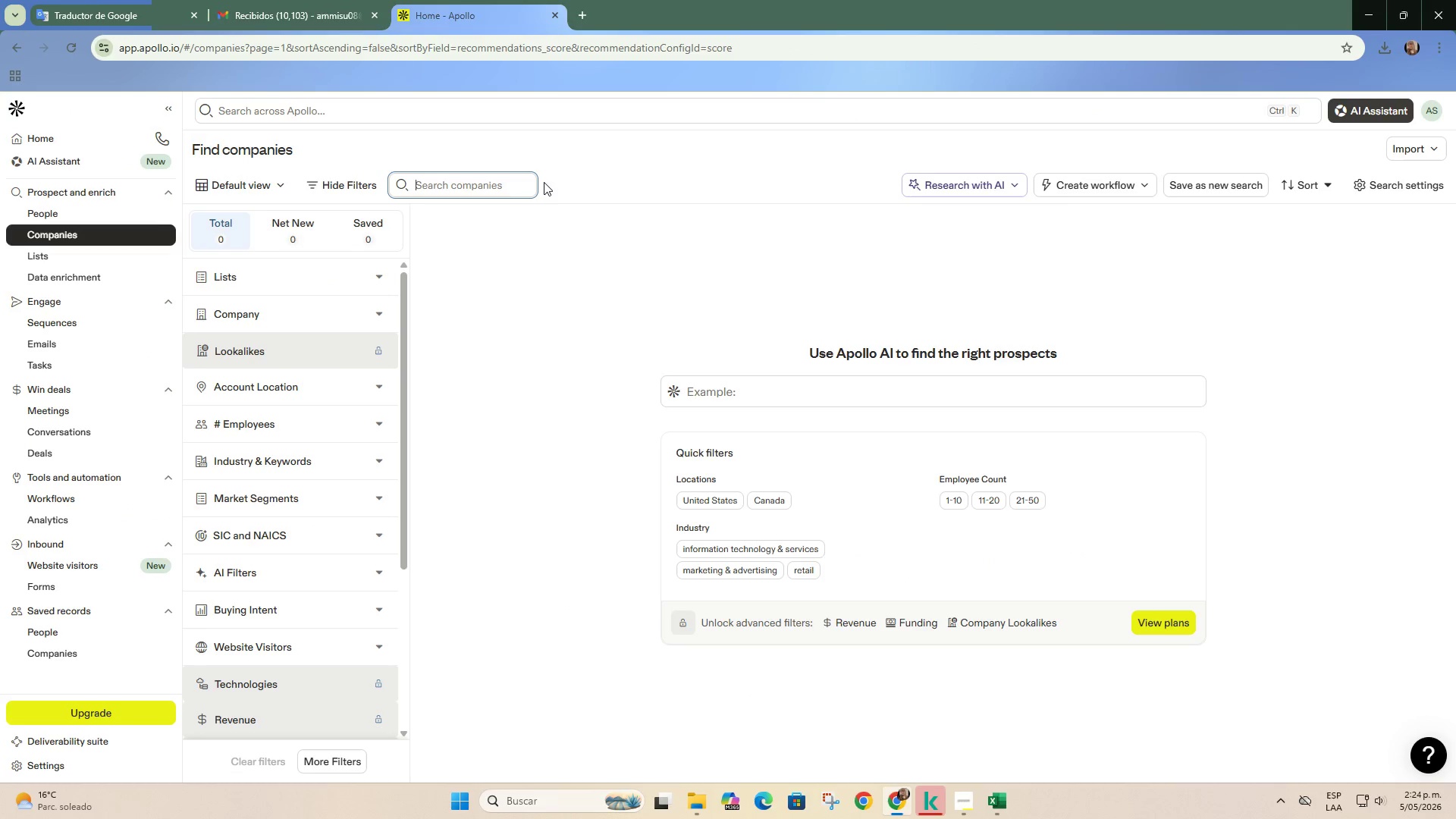 
hold_key(key=ControlLeft, duration=0.31)
 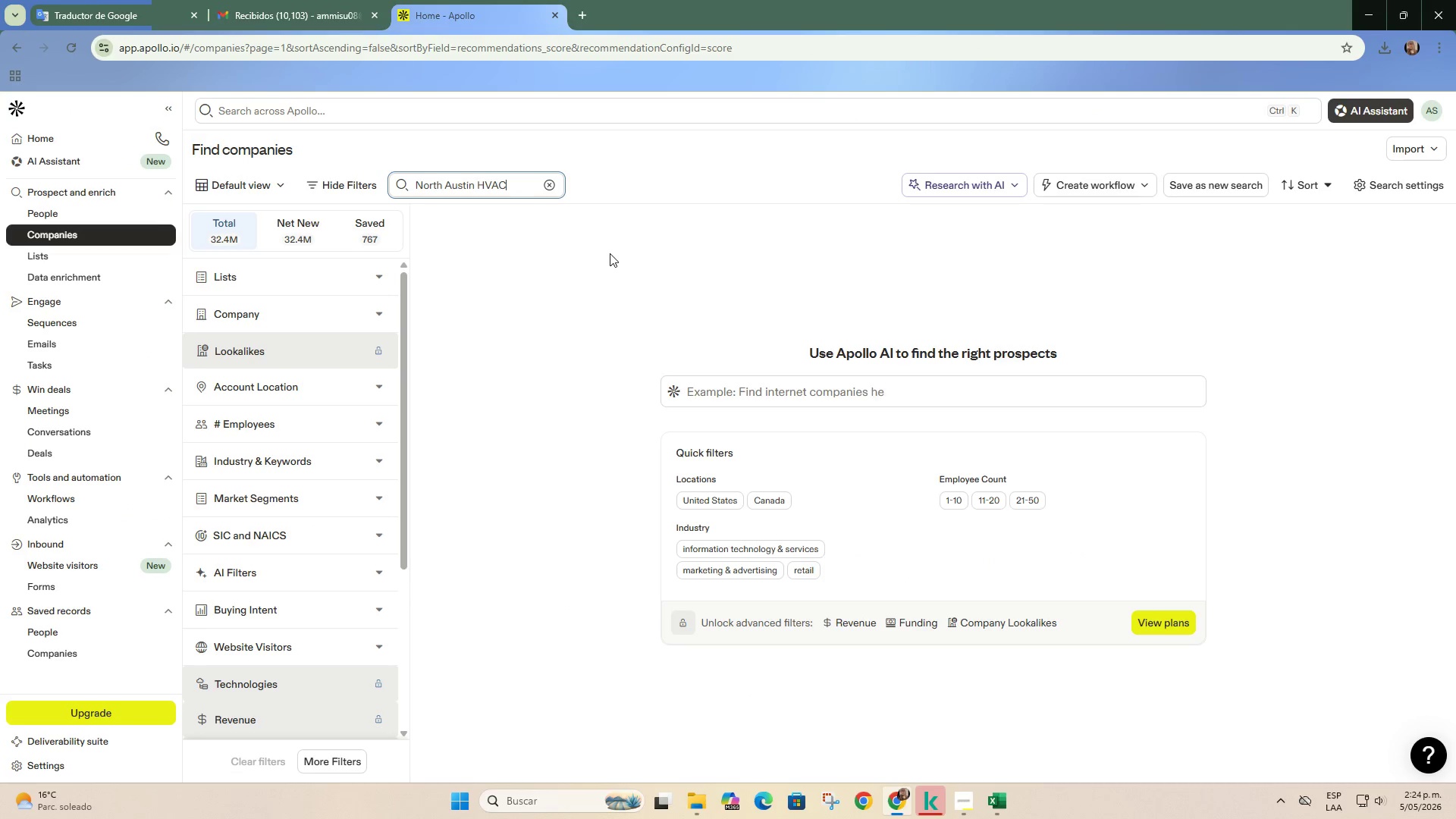 
key(V)
 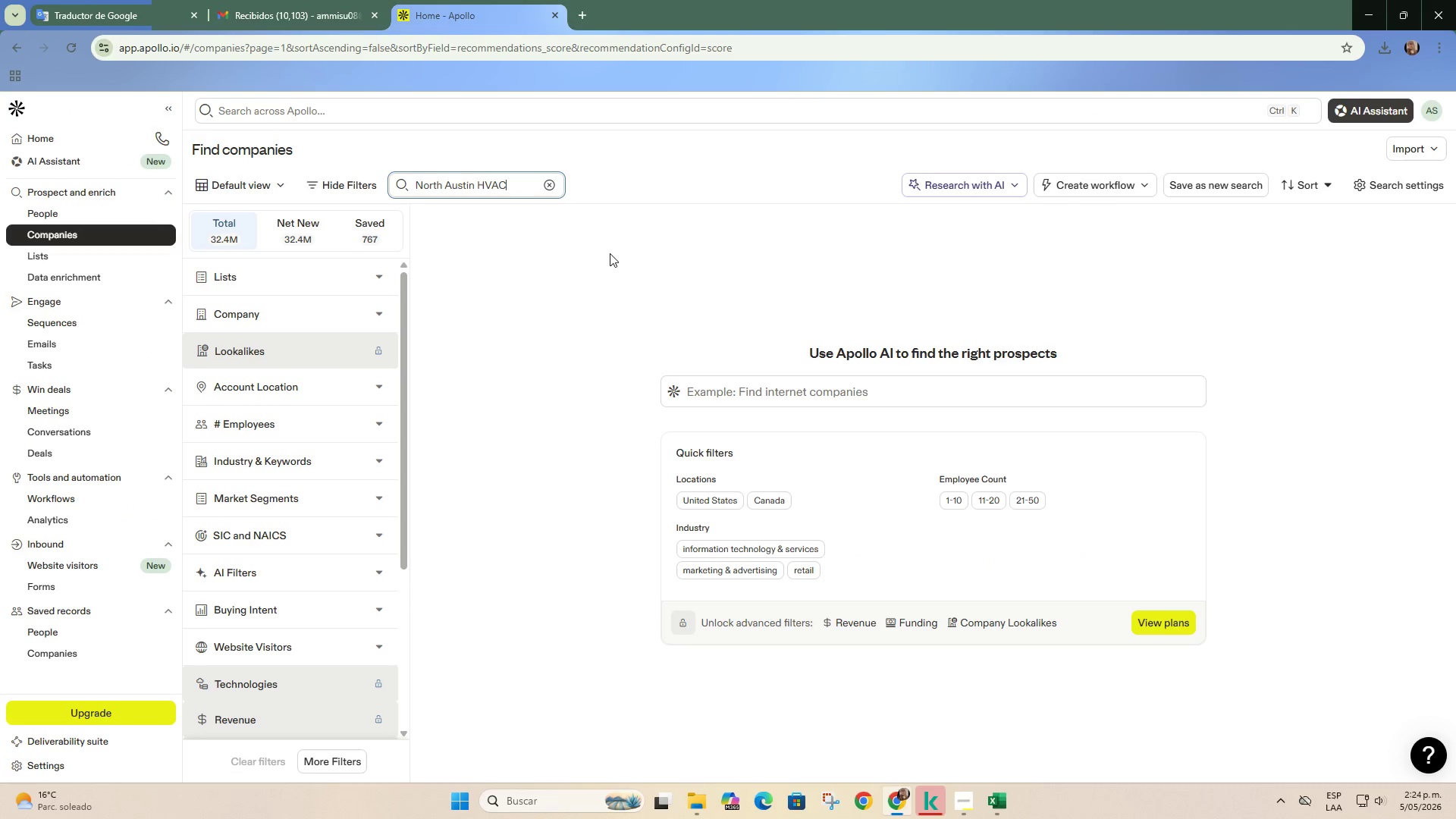 
key(Enter)
 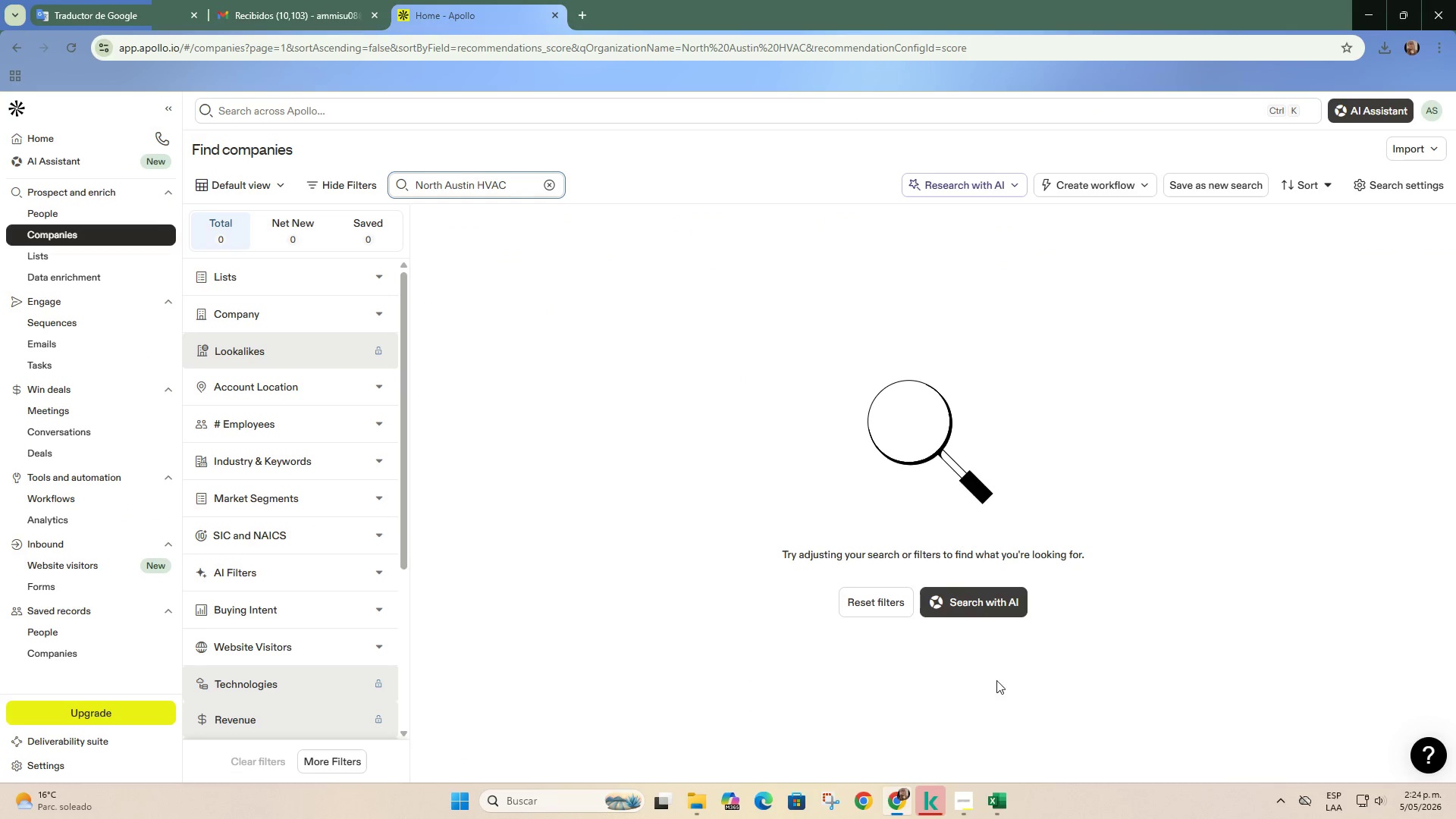 
left_click([996, 810])
 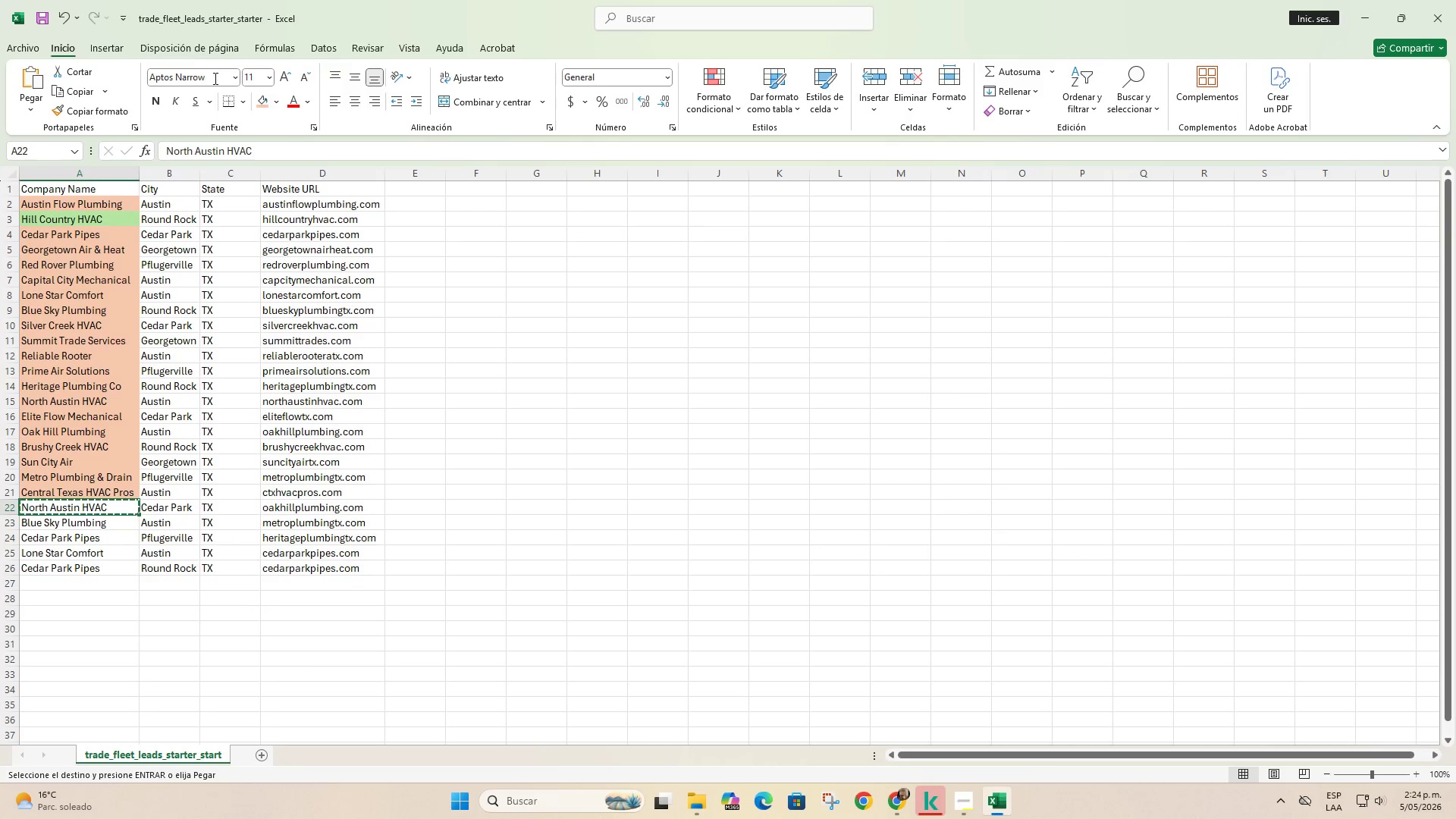 
left_click([267, 99])
 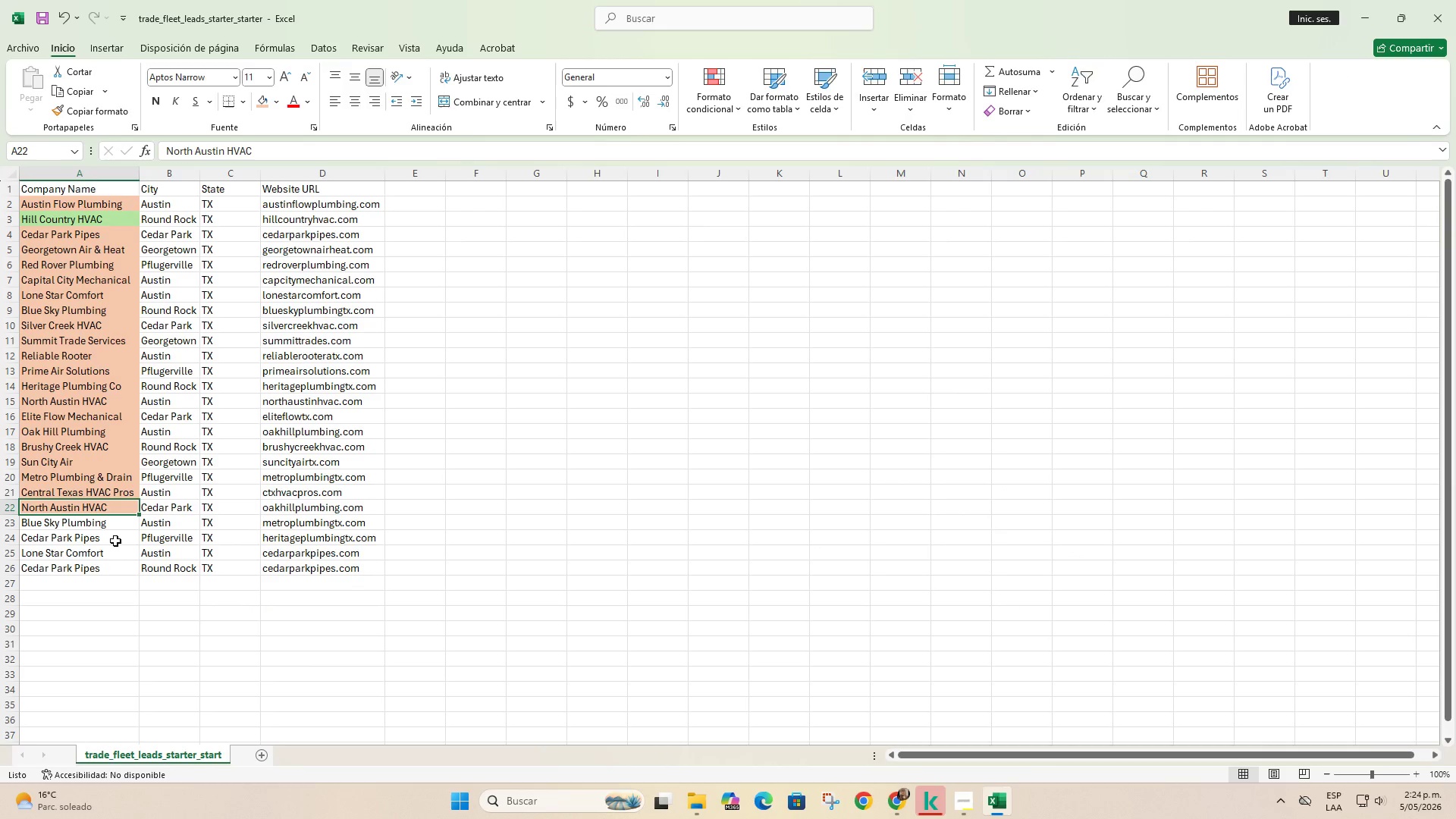 
left_click([115, 522])
 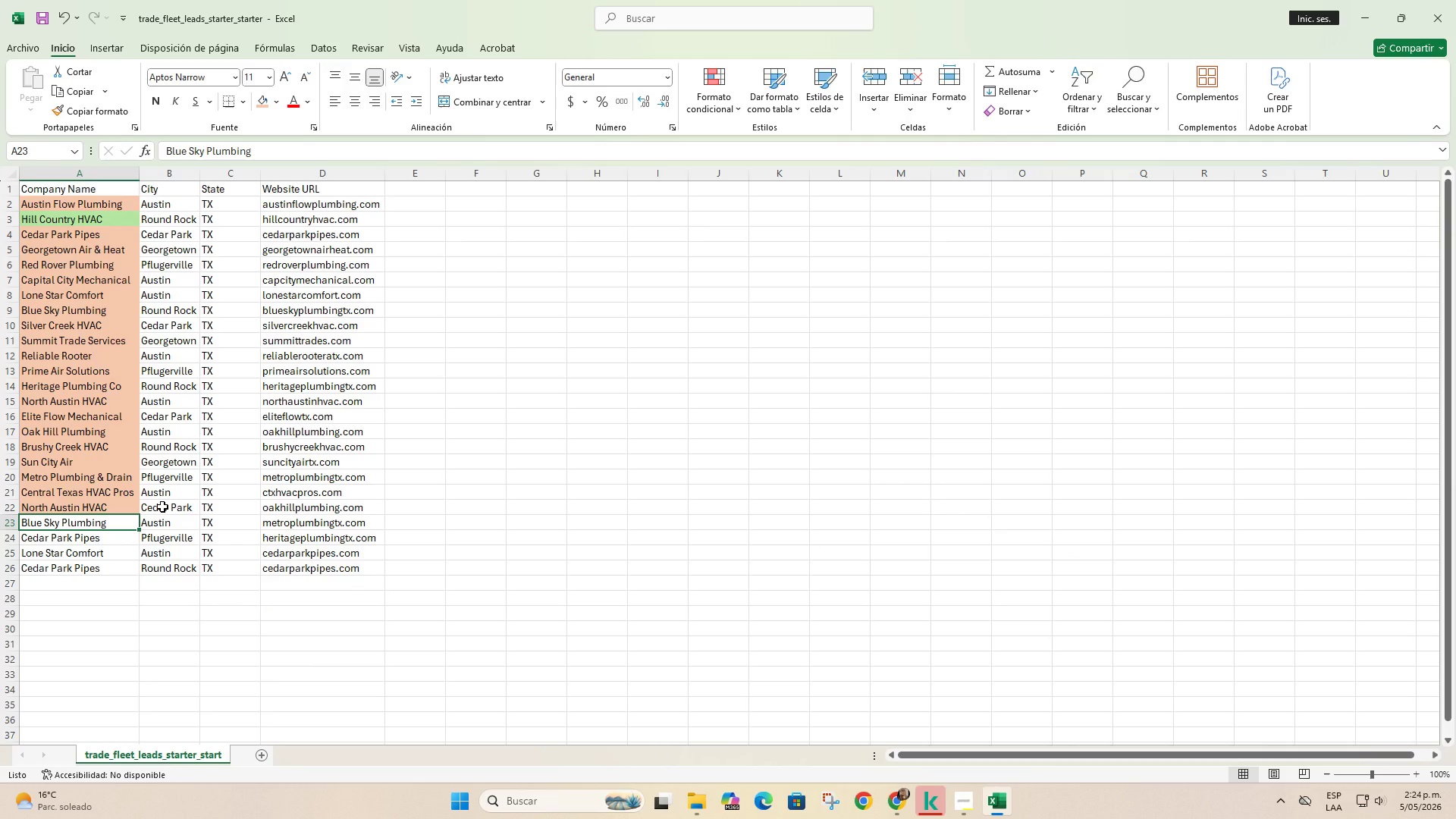 
key(Control+C)
 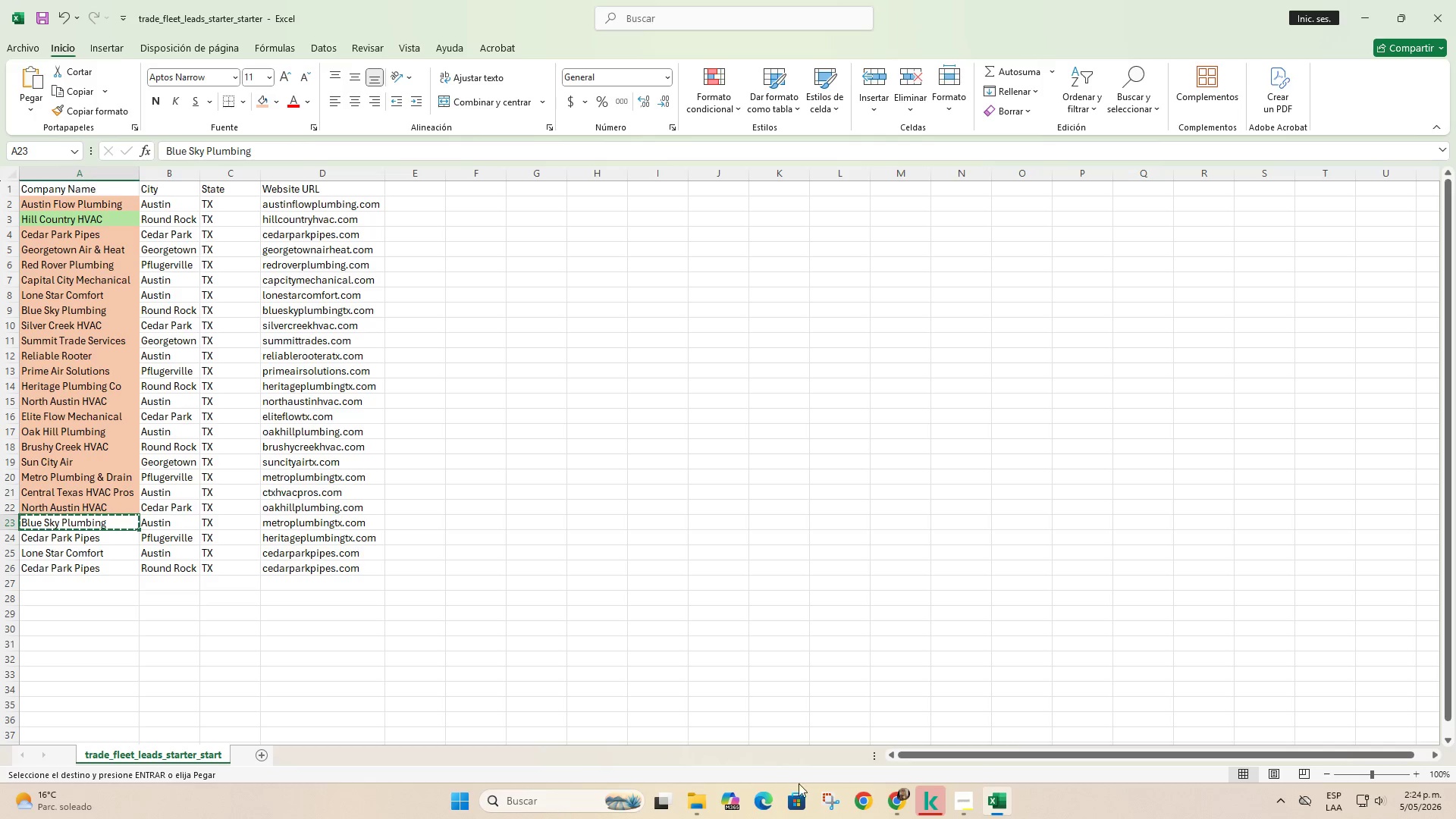 
left_click([898, 803])
 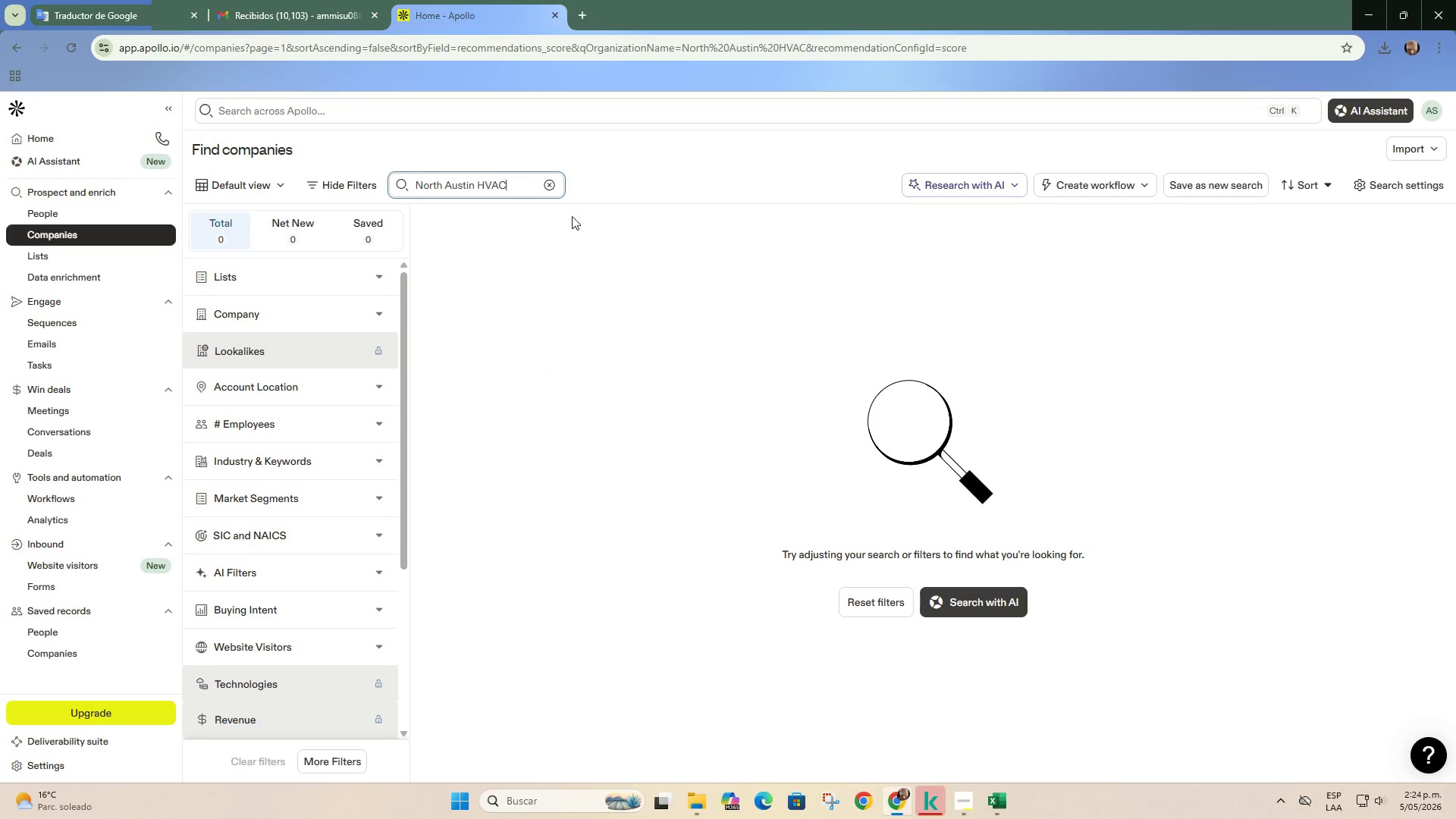 
left_click([551, 187])
 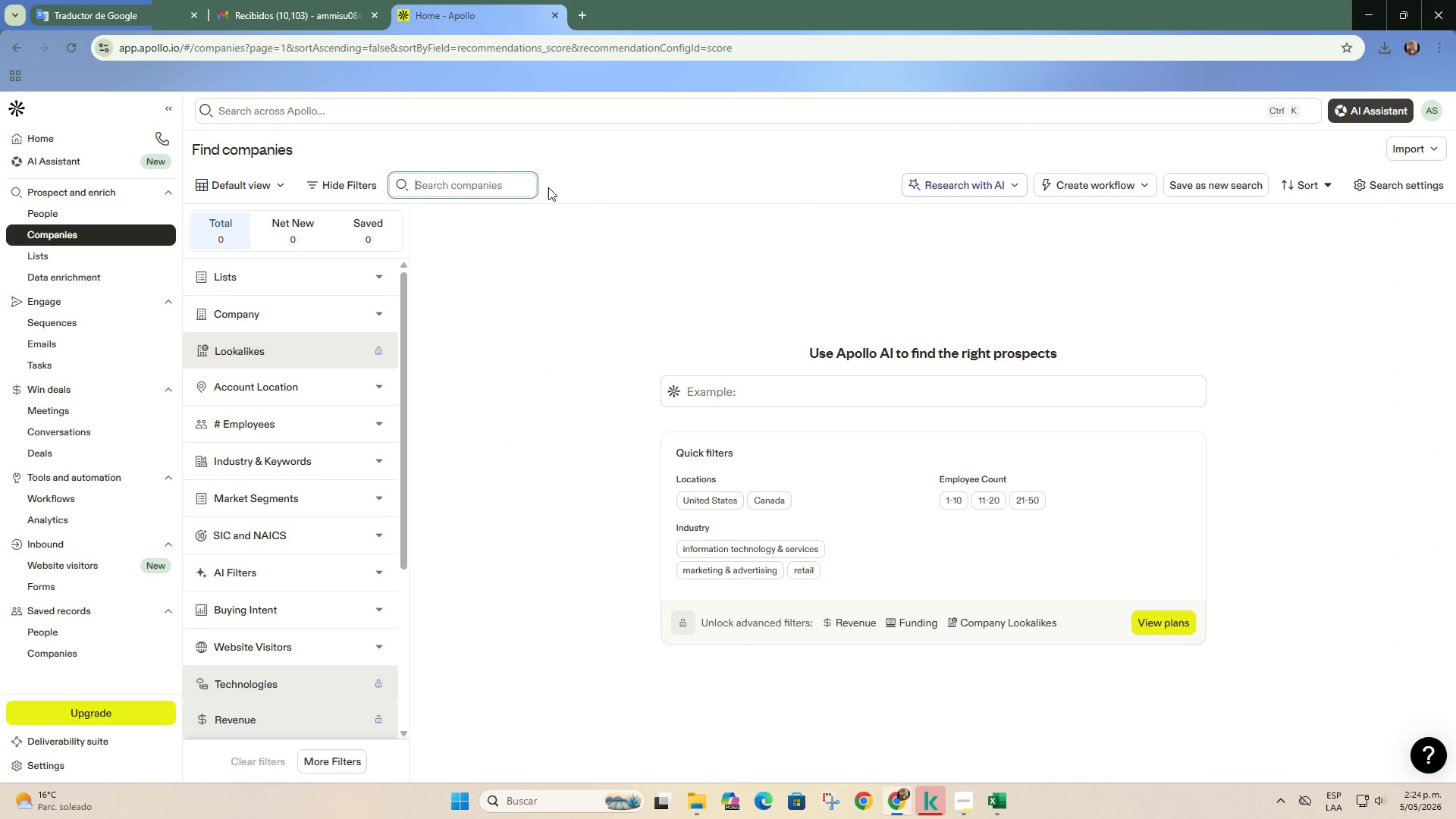 
key(Control+ControlLeft)
 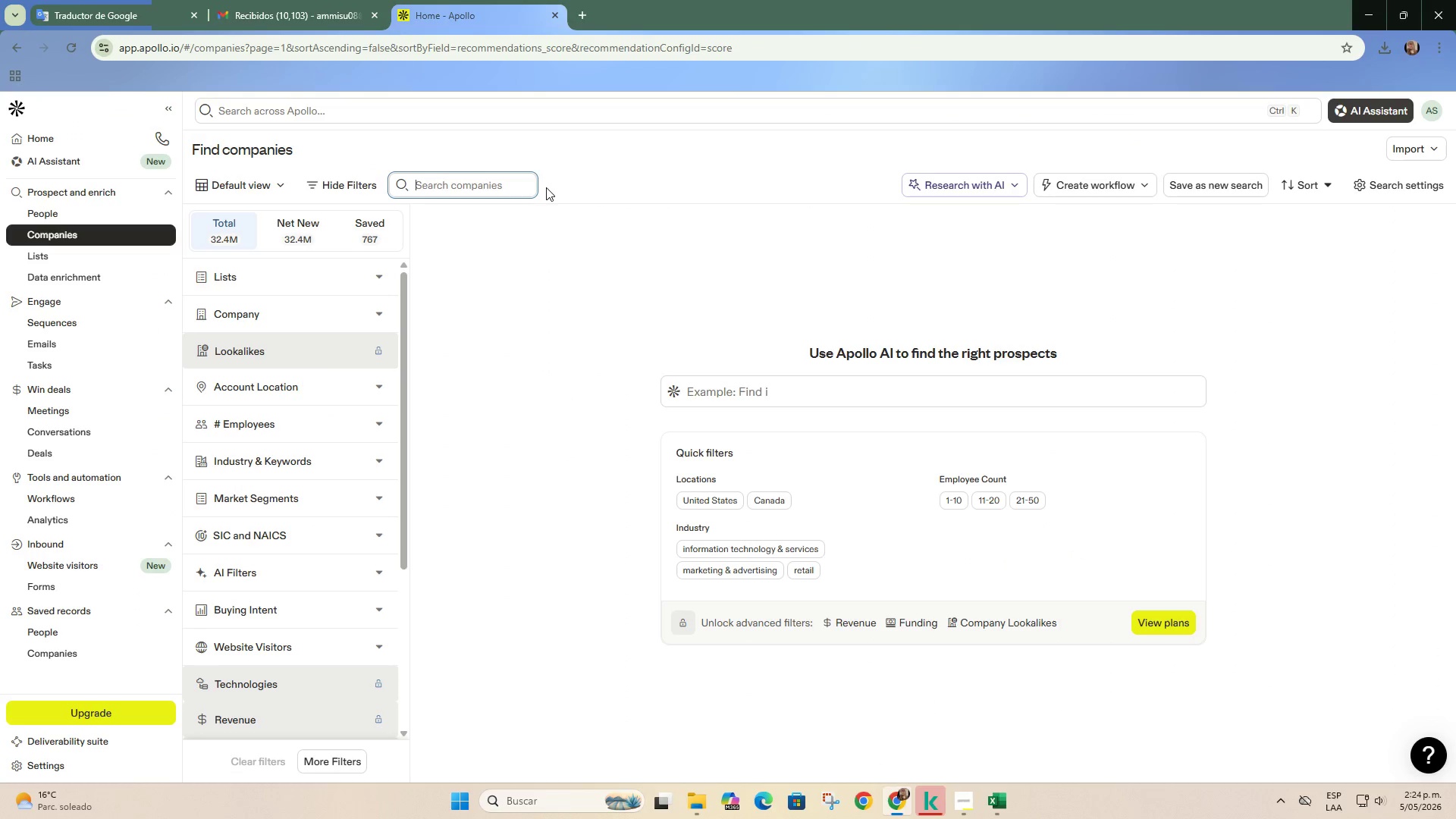 
key(V)
 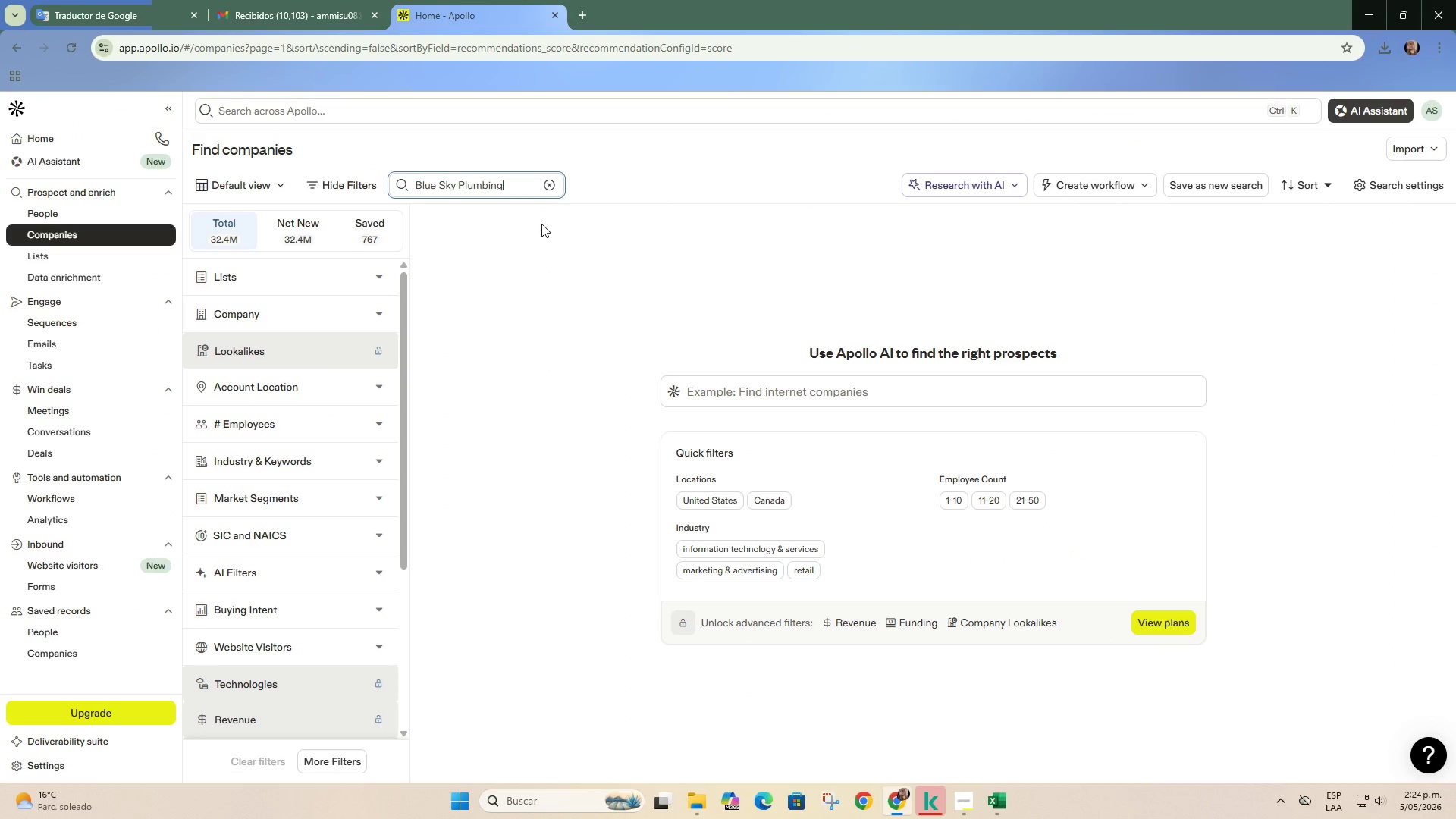 
key(Enter)
 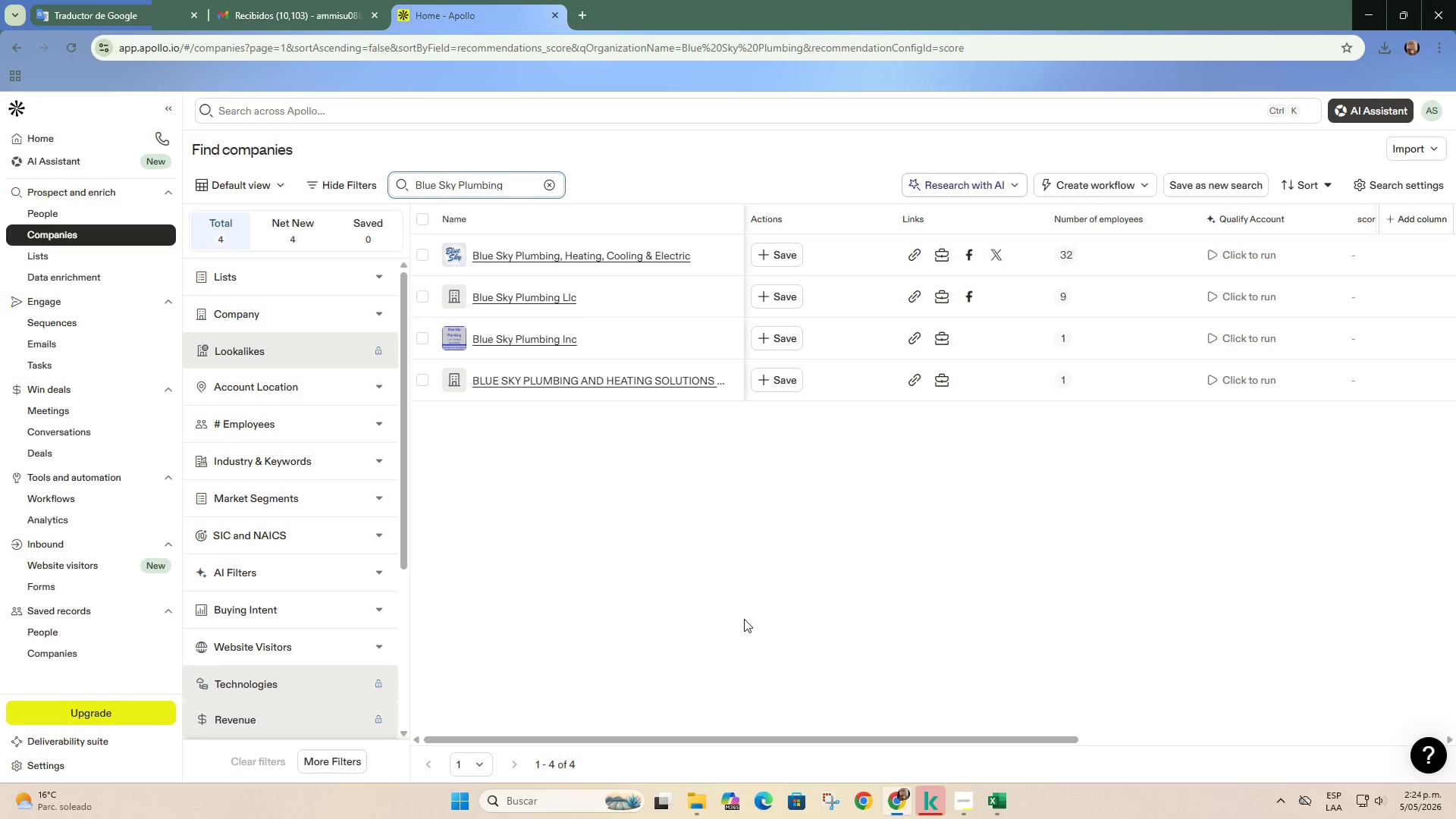 
left_click_drag(start_coordinate=[868, 737], to_coordinate=[1296, 668])
 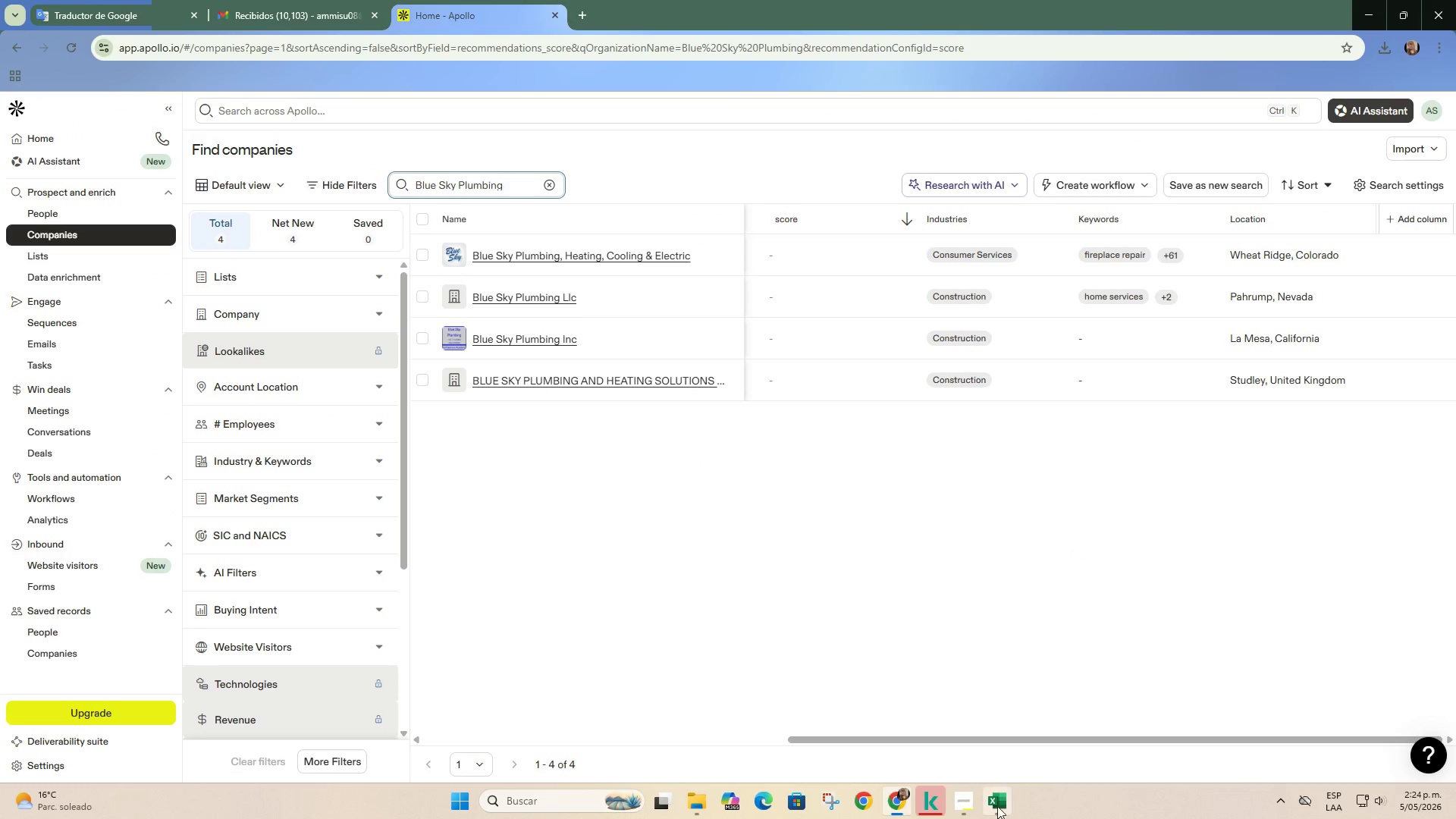 
left_click([996, 804])
 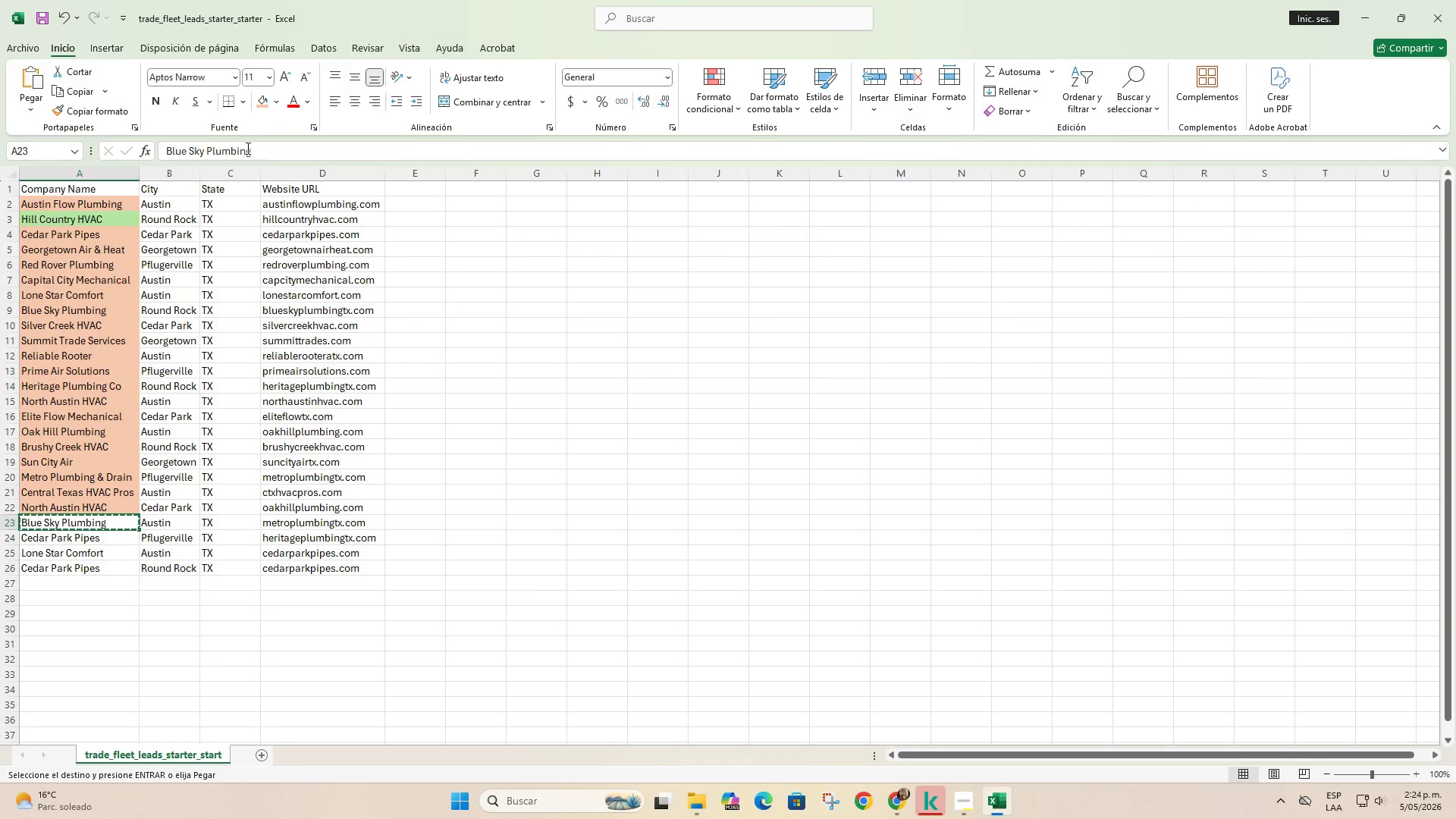 
left_click([256, 106])
 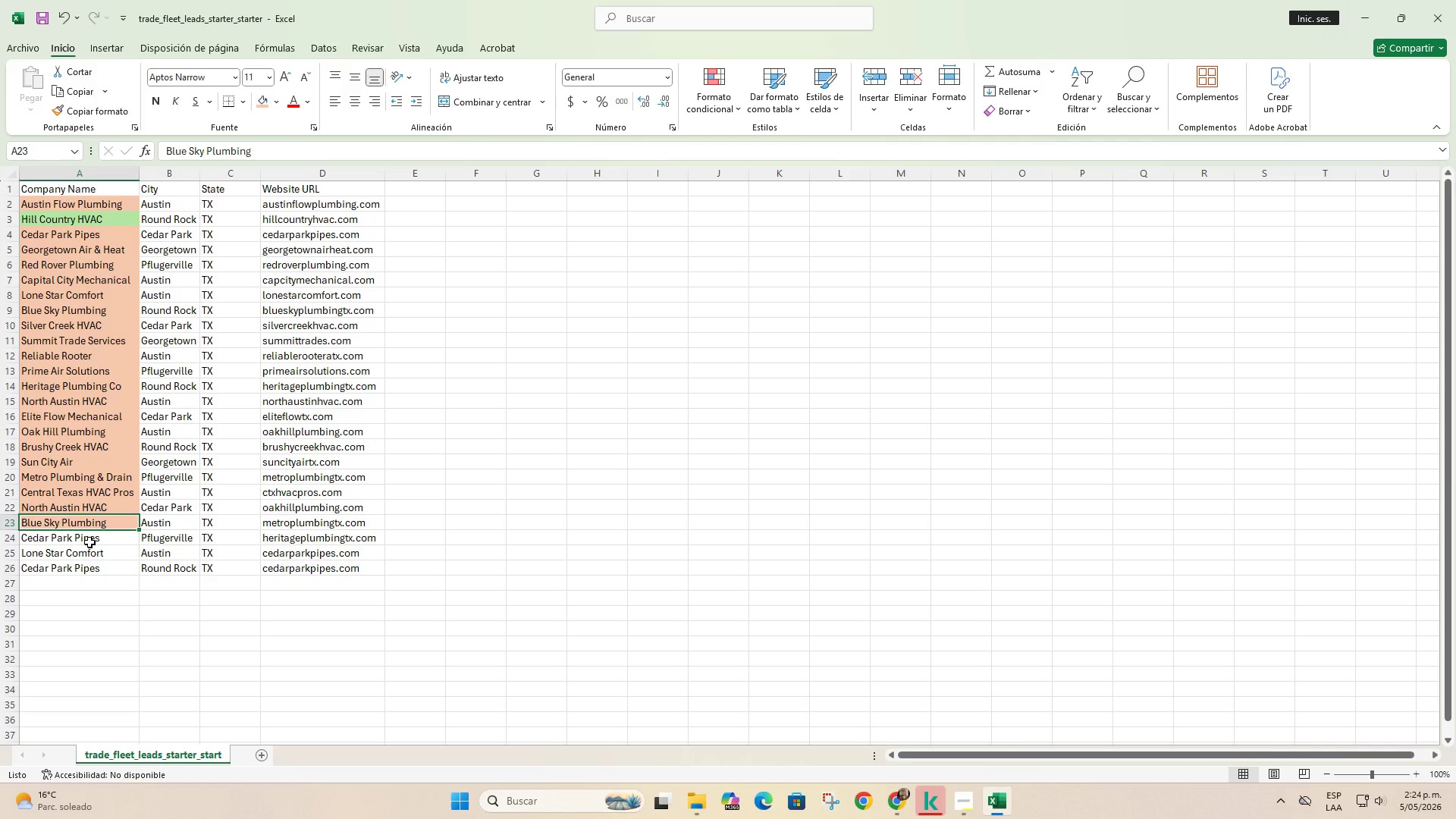 
left_click([89, 542])
 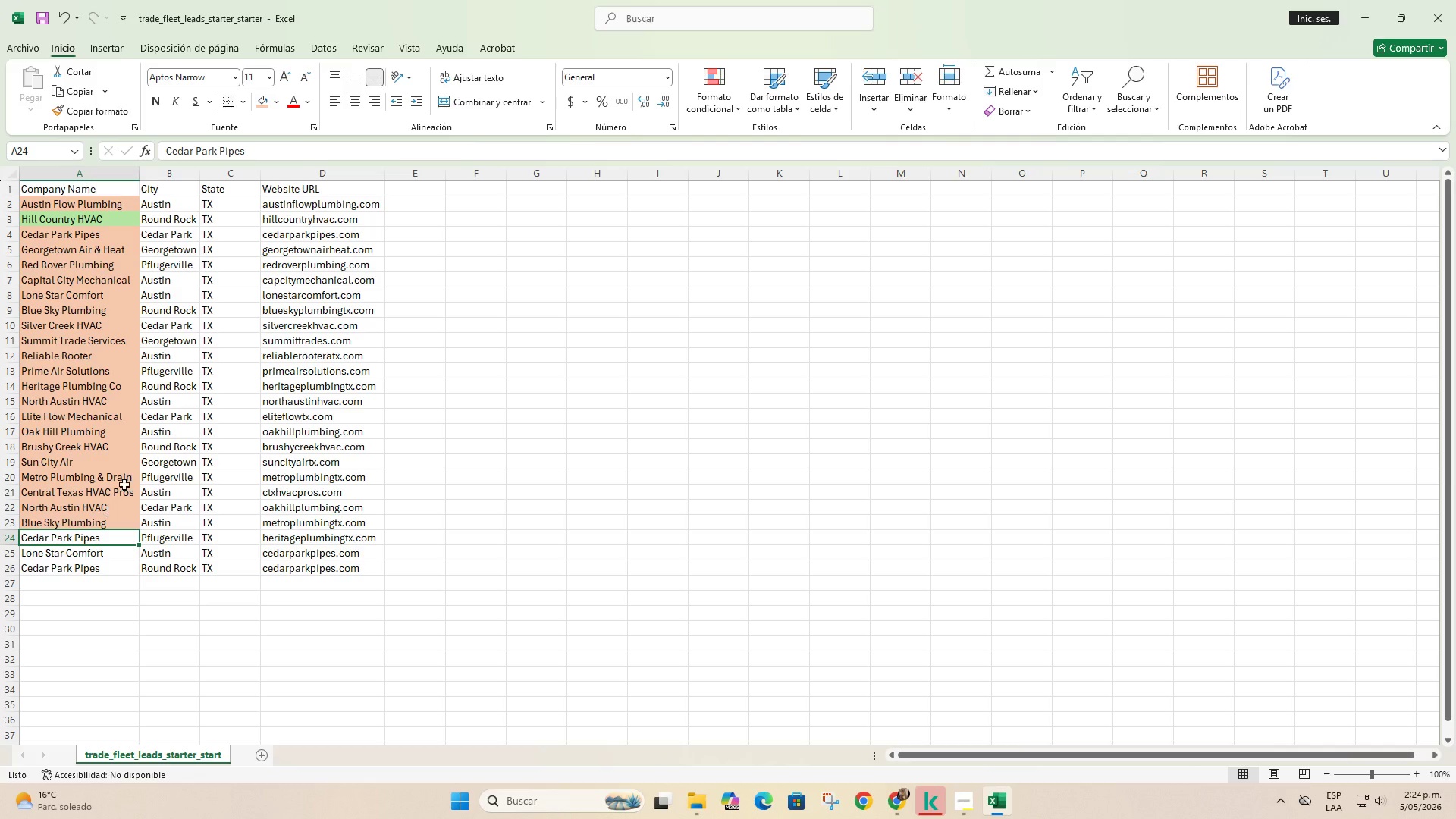 
key(Control+C)
 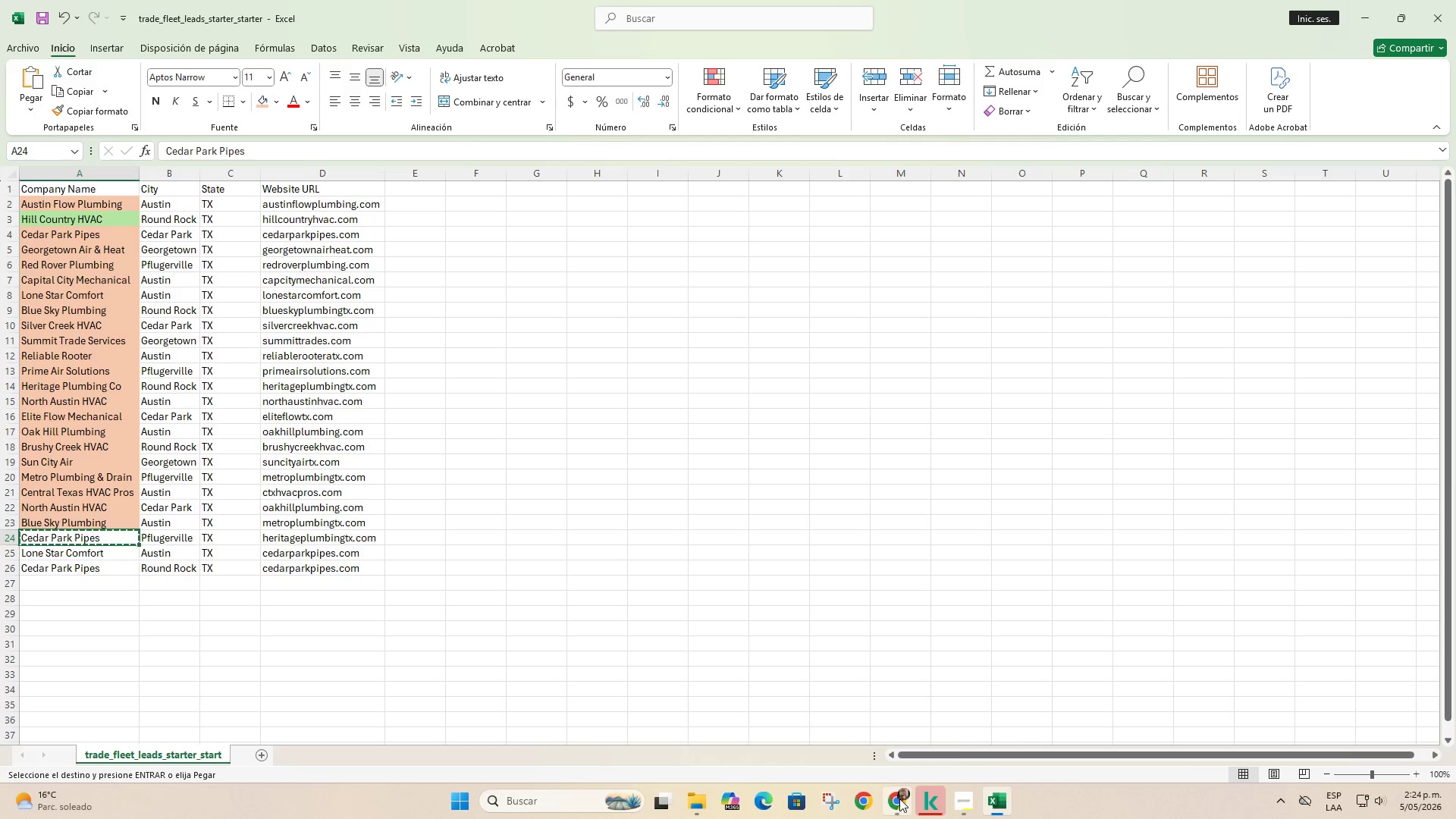 
left_click([874, 720])
 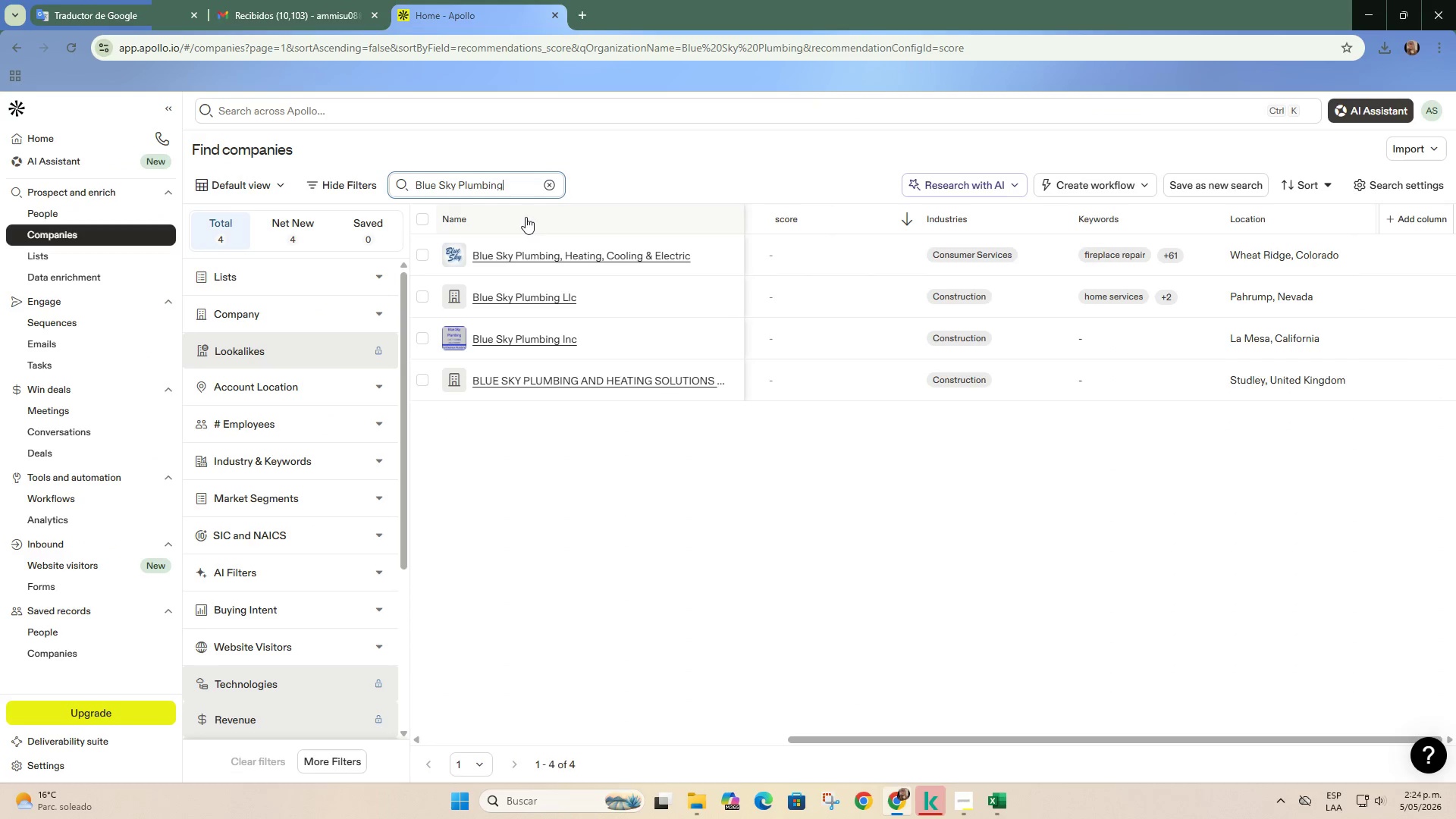 
left_click([557, 186])
 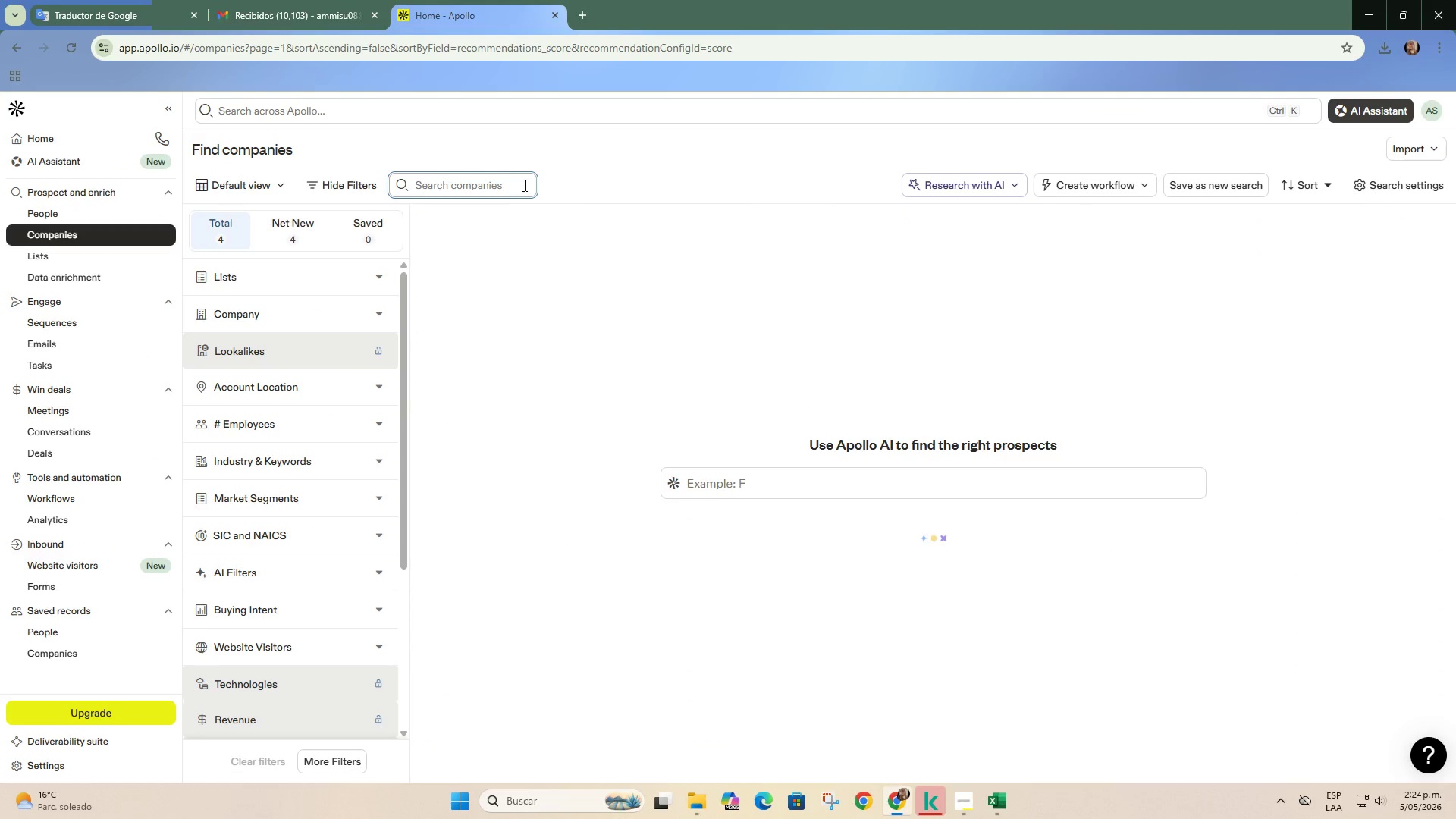 
left_click([514, 184])
 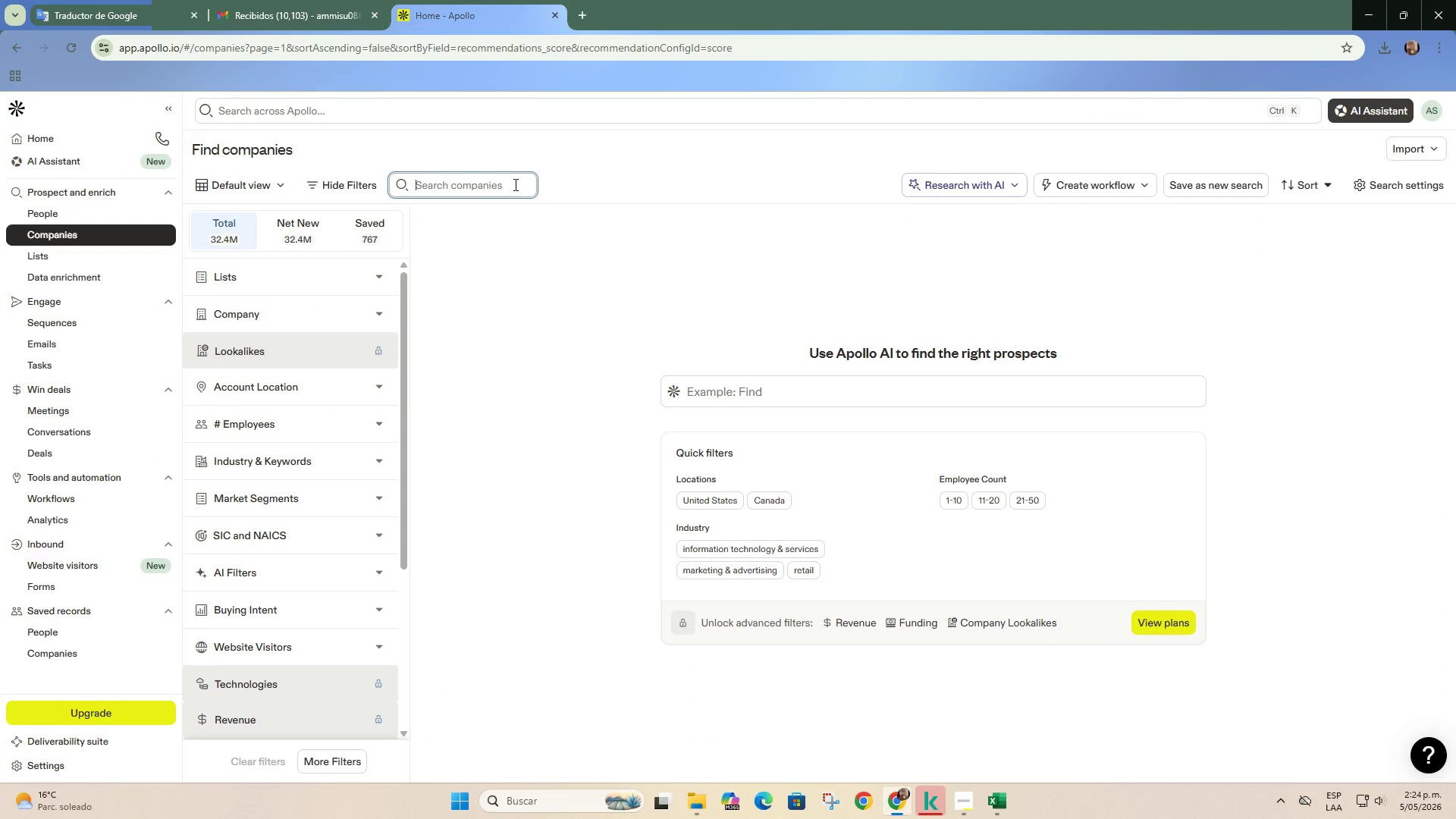 
key(Control+ControlLeft)
 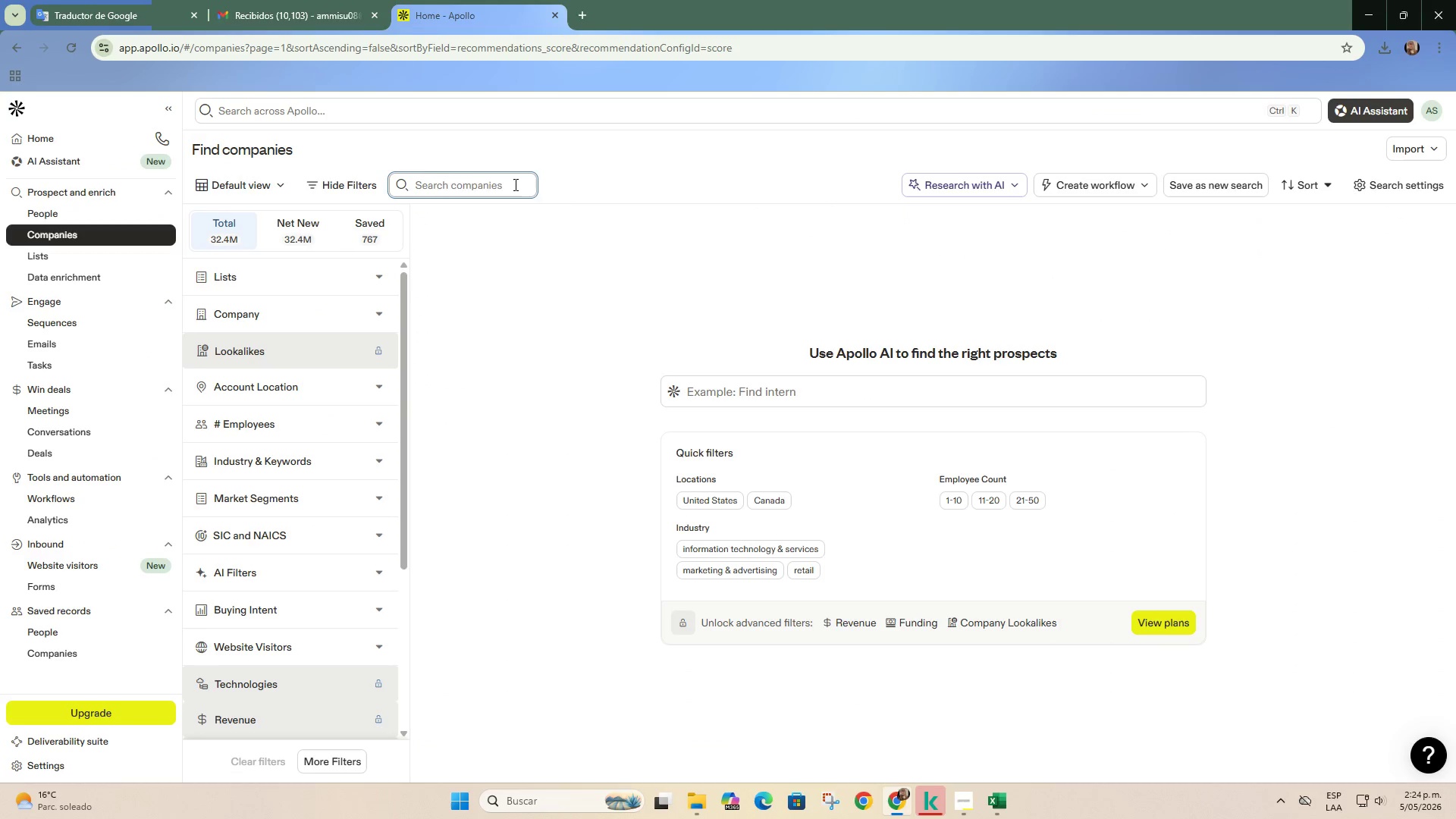 
key(Control+V)
 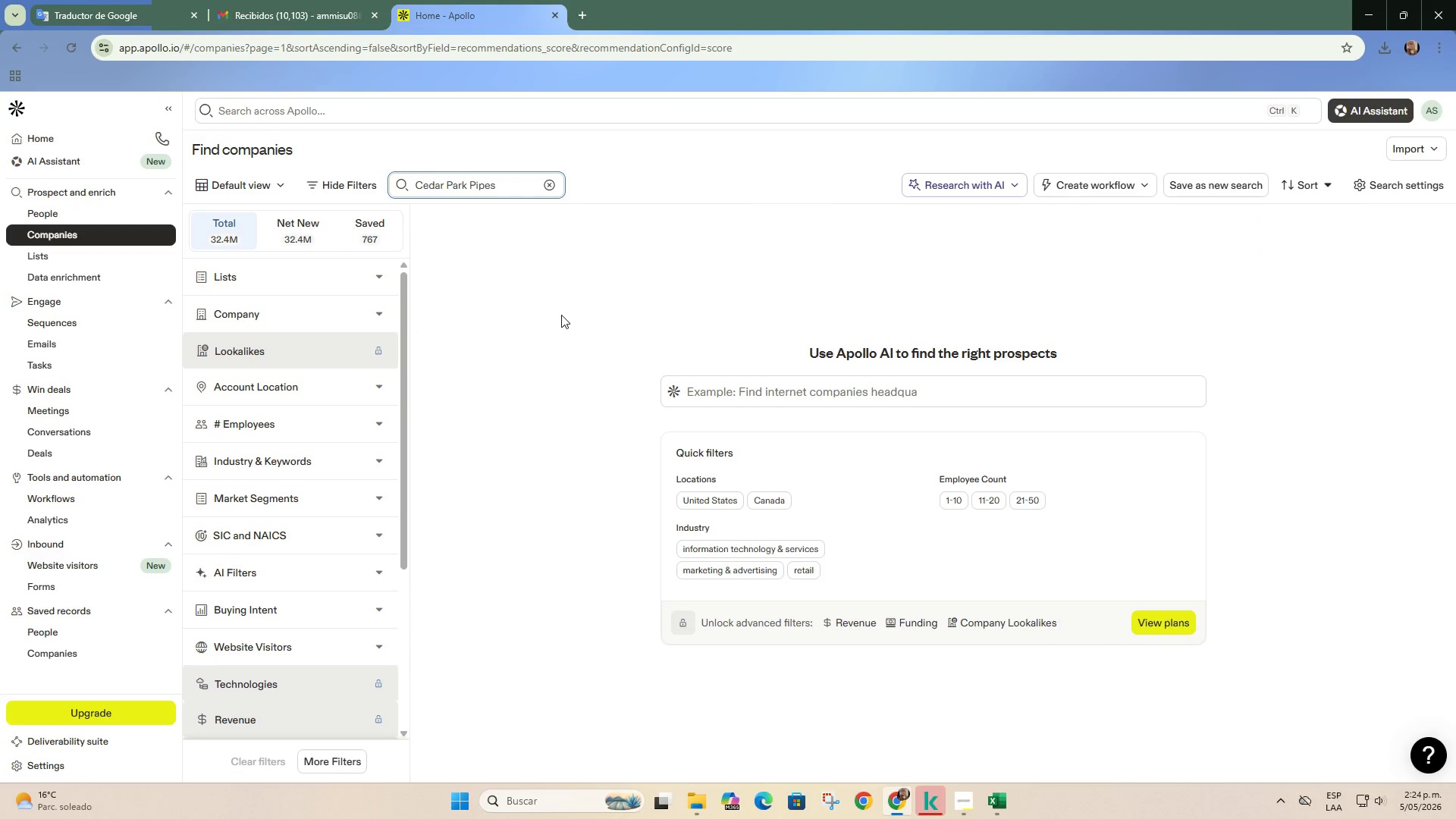 
key(Enter)
 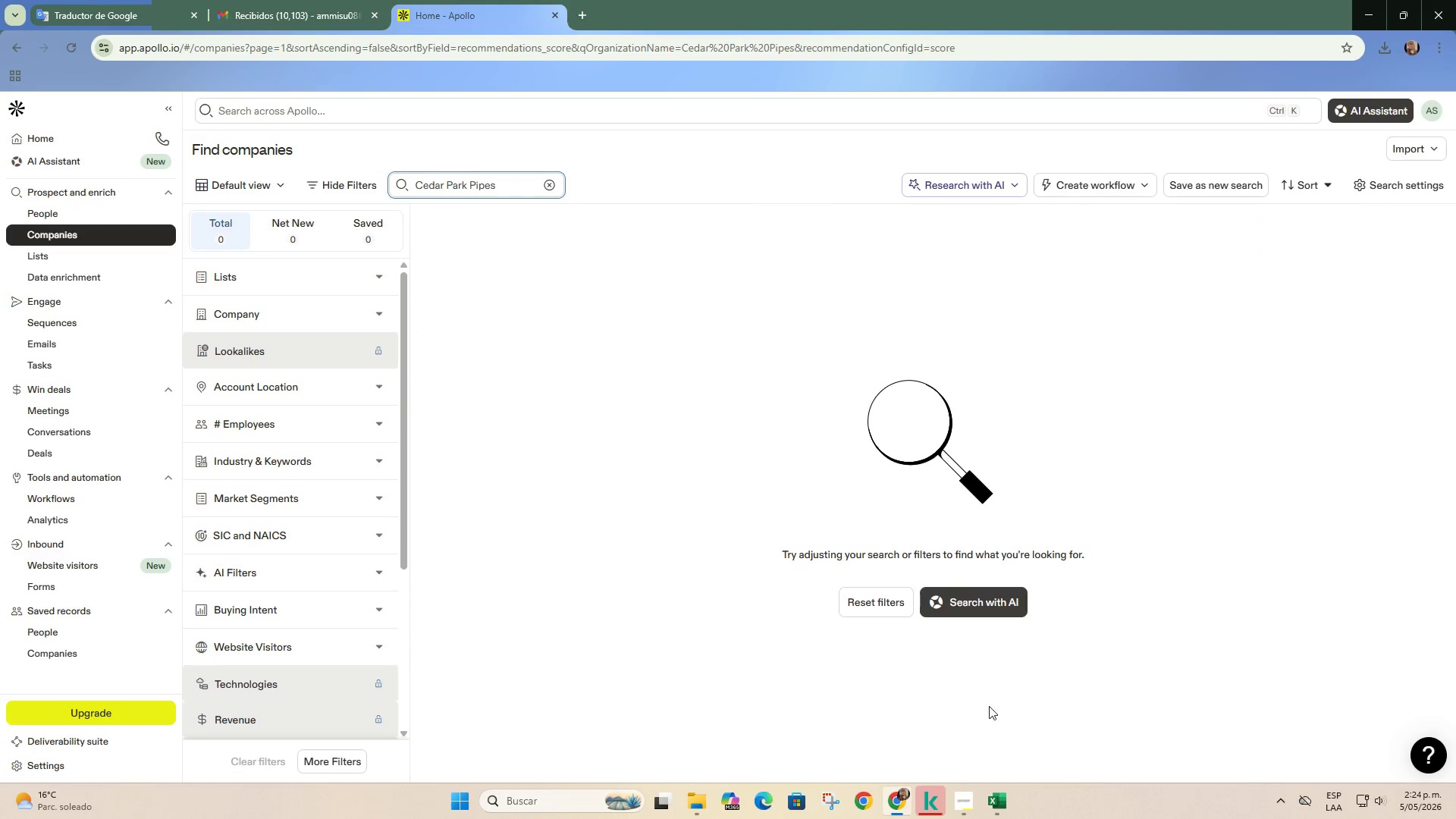 
left_click([984, 818])
 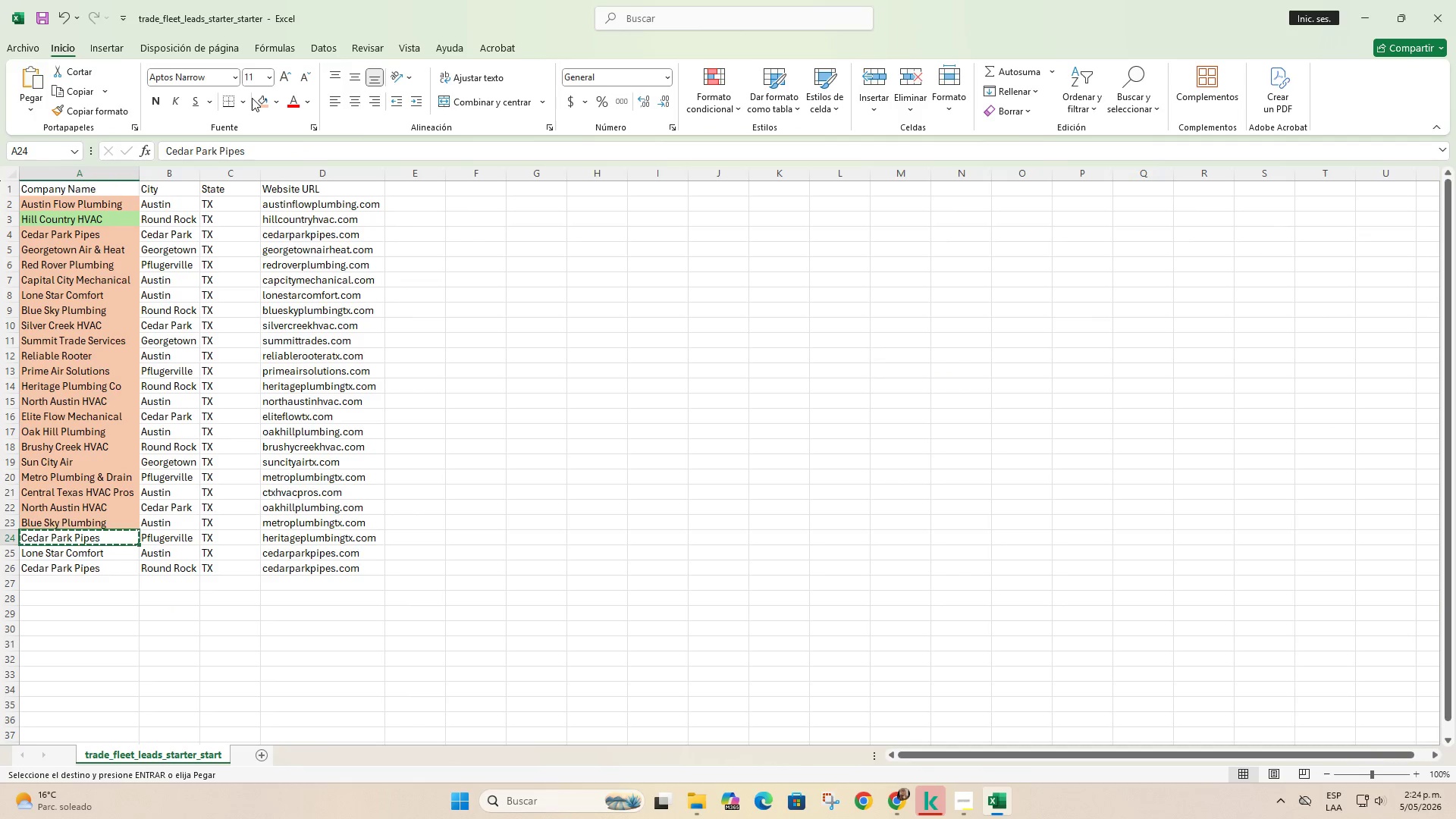 
double_click([259, 98])
 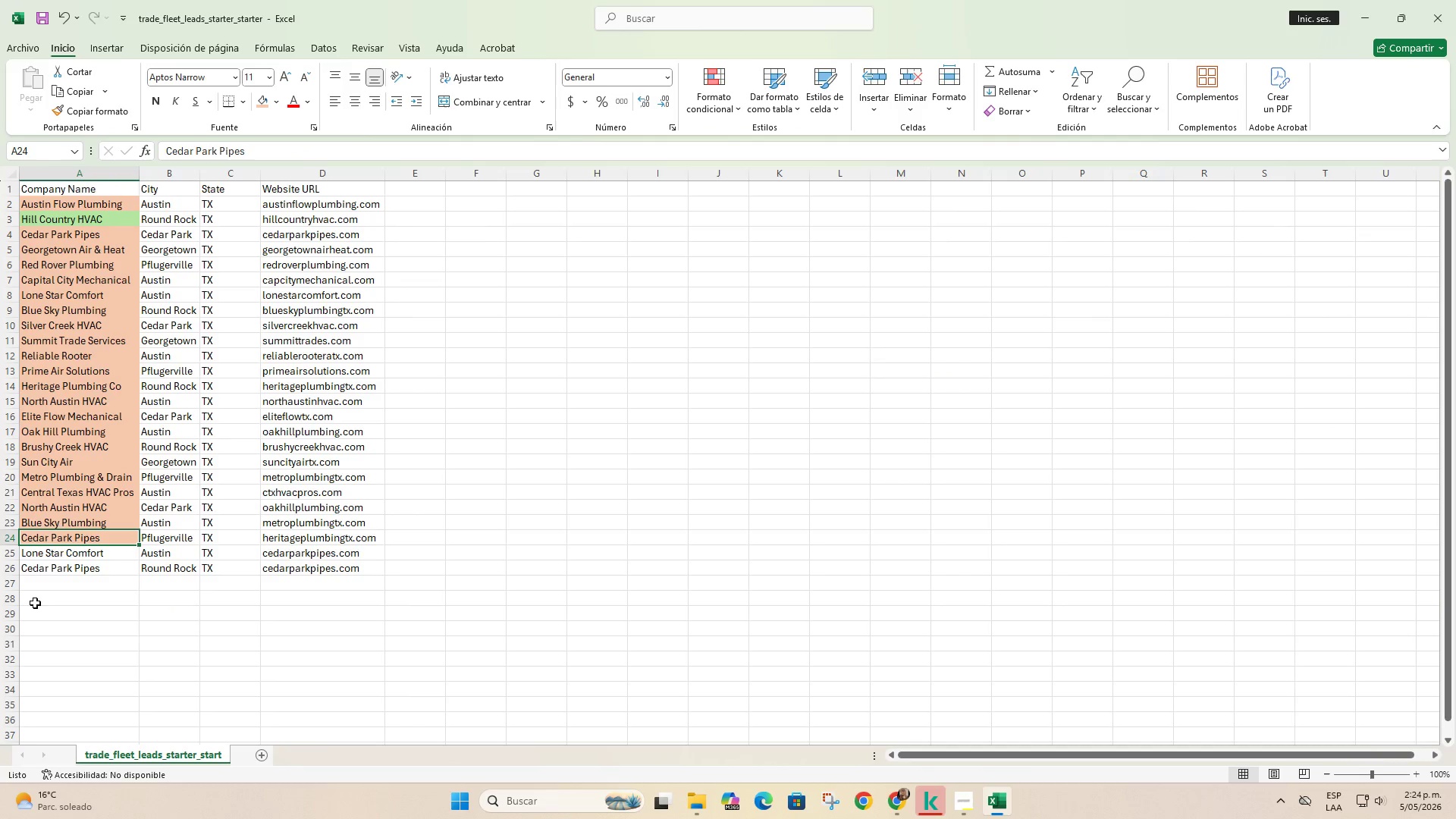 
left_click([68, 554])
 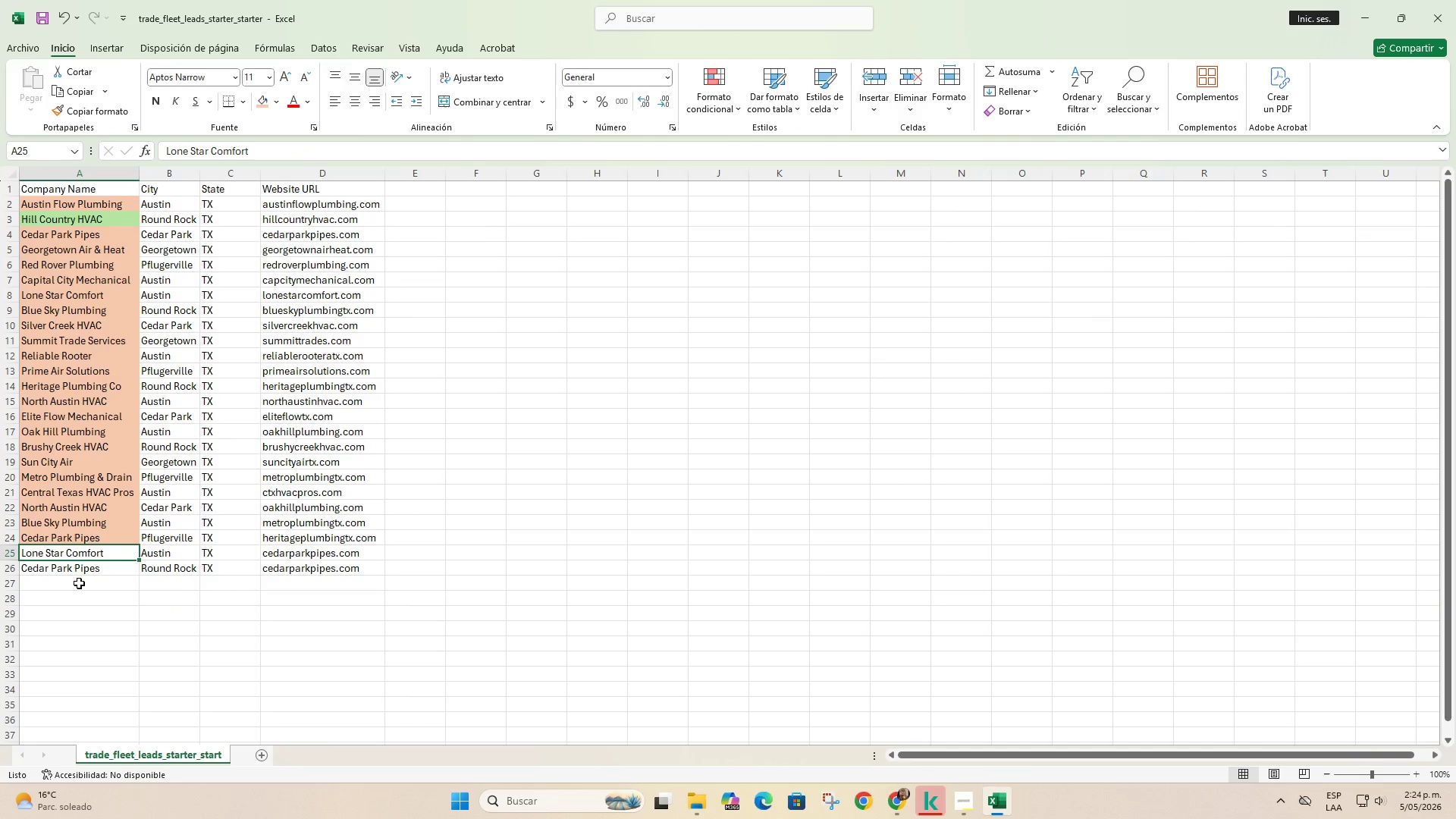 
key(Control+ControlLeft)
 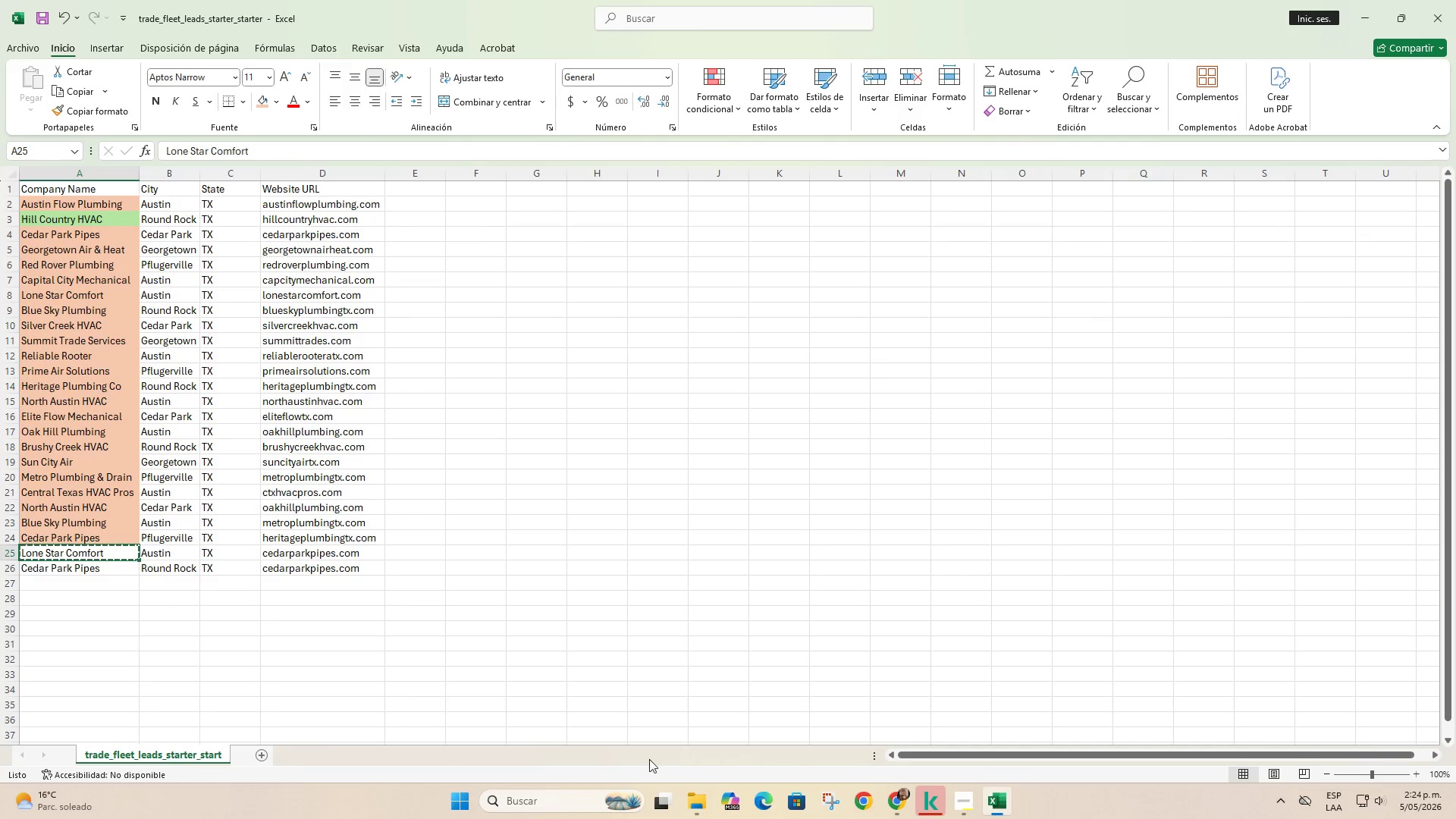 
key(Control+C)
 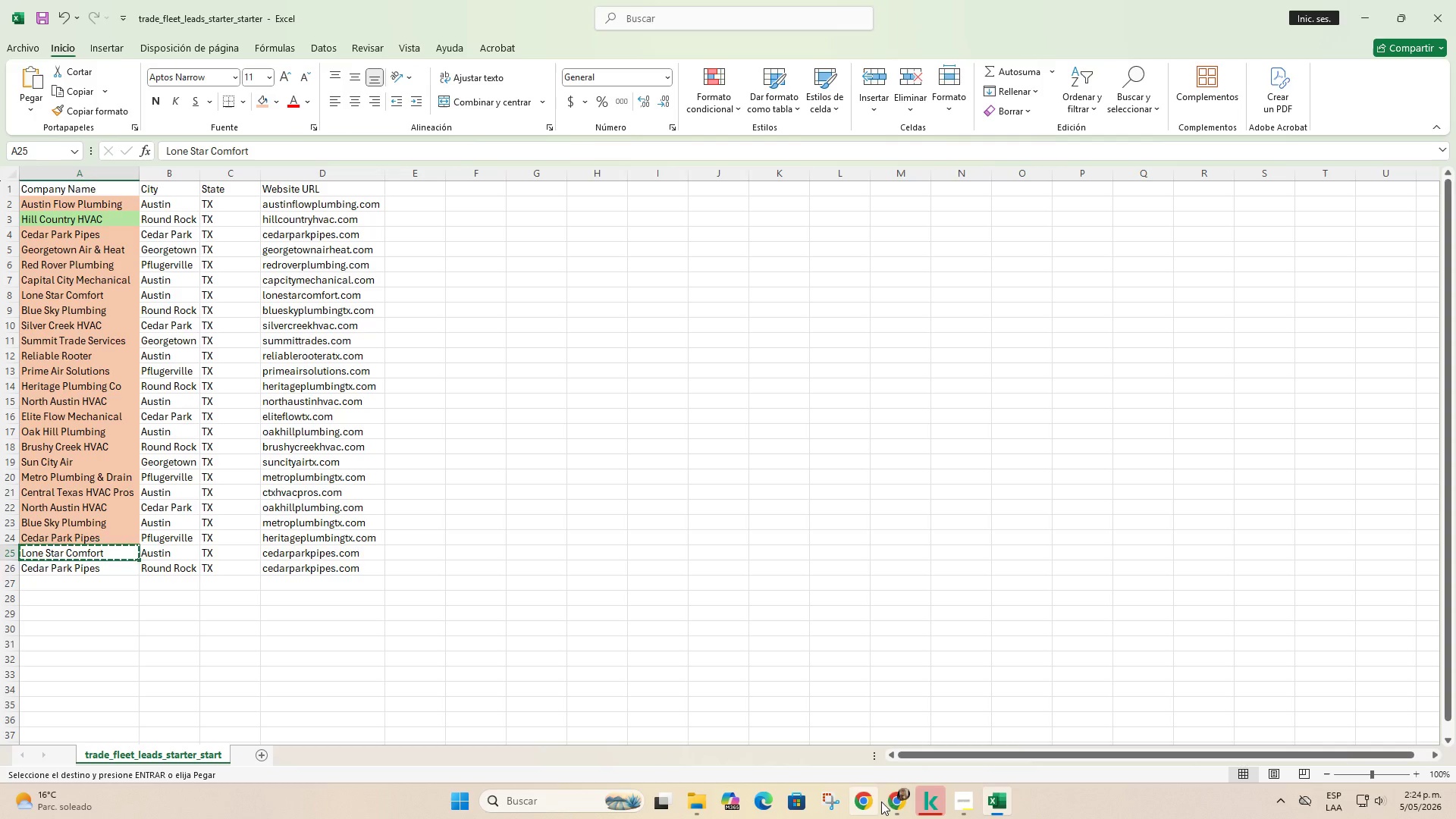 
left_click([891, 797])
 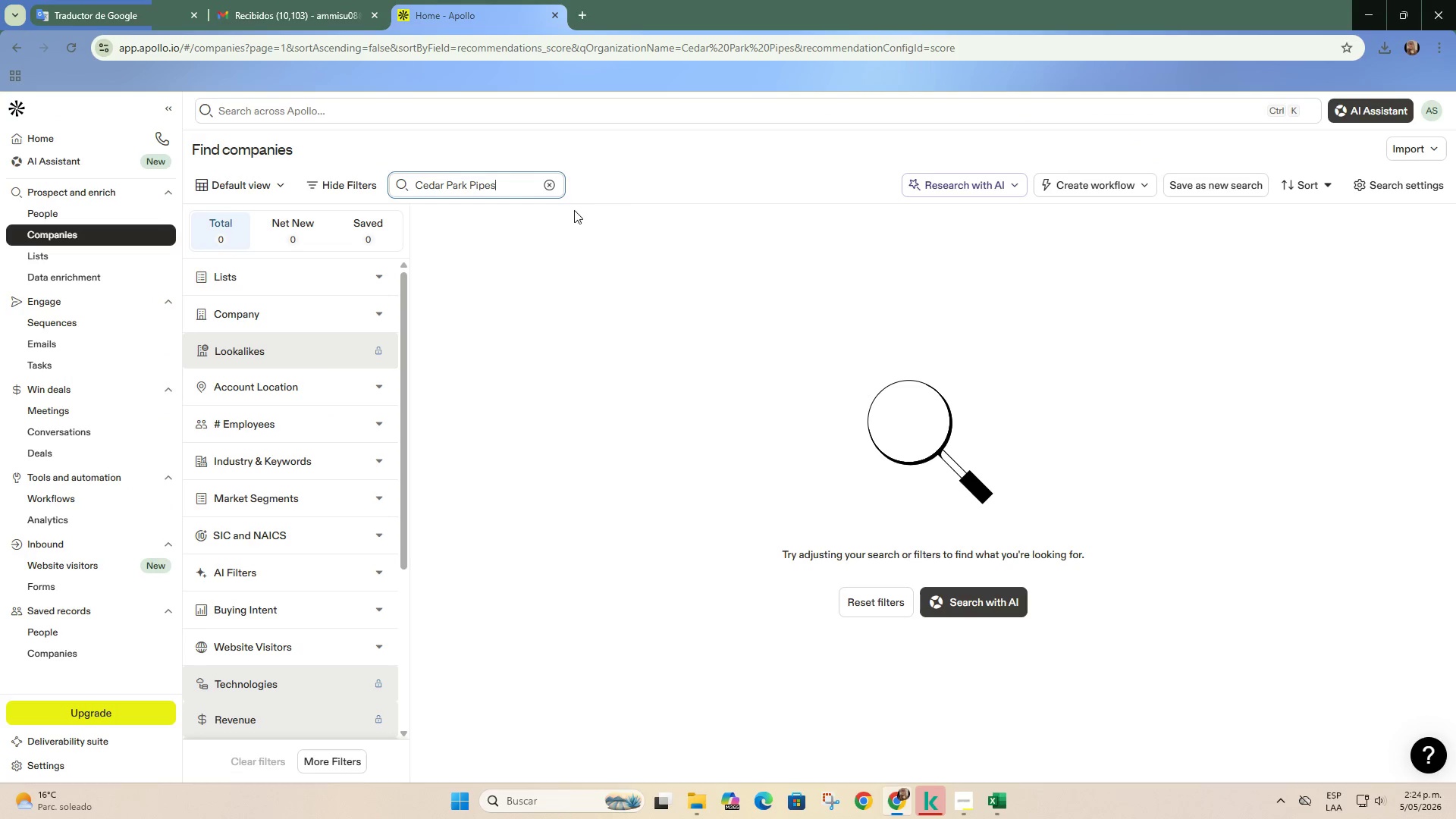 
left_click([548, 175])
 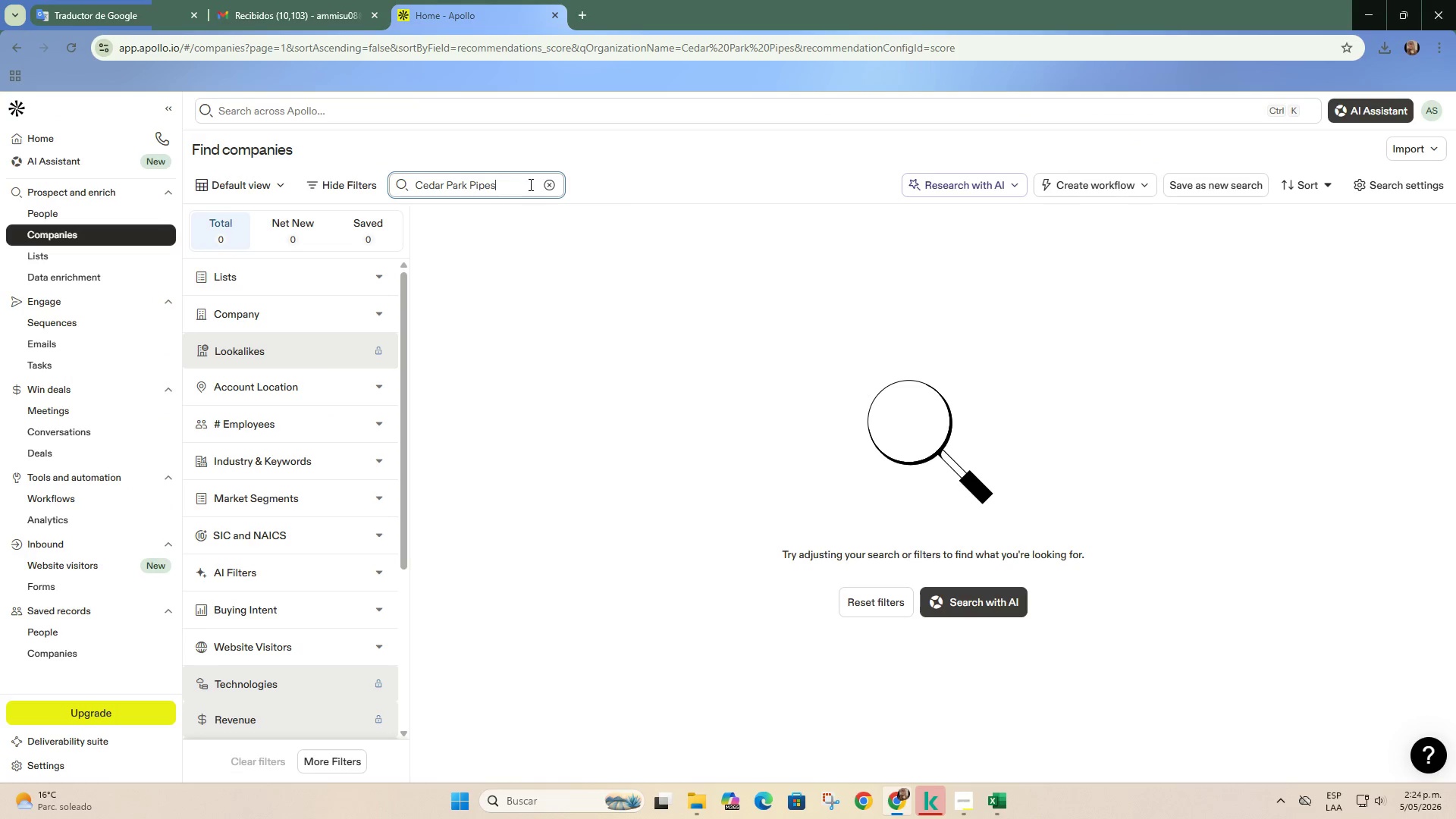 
left_click([544, 185])
 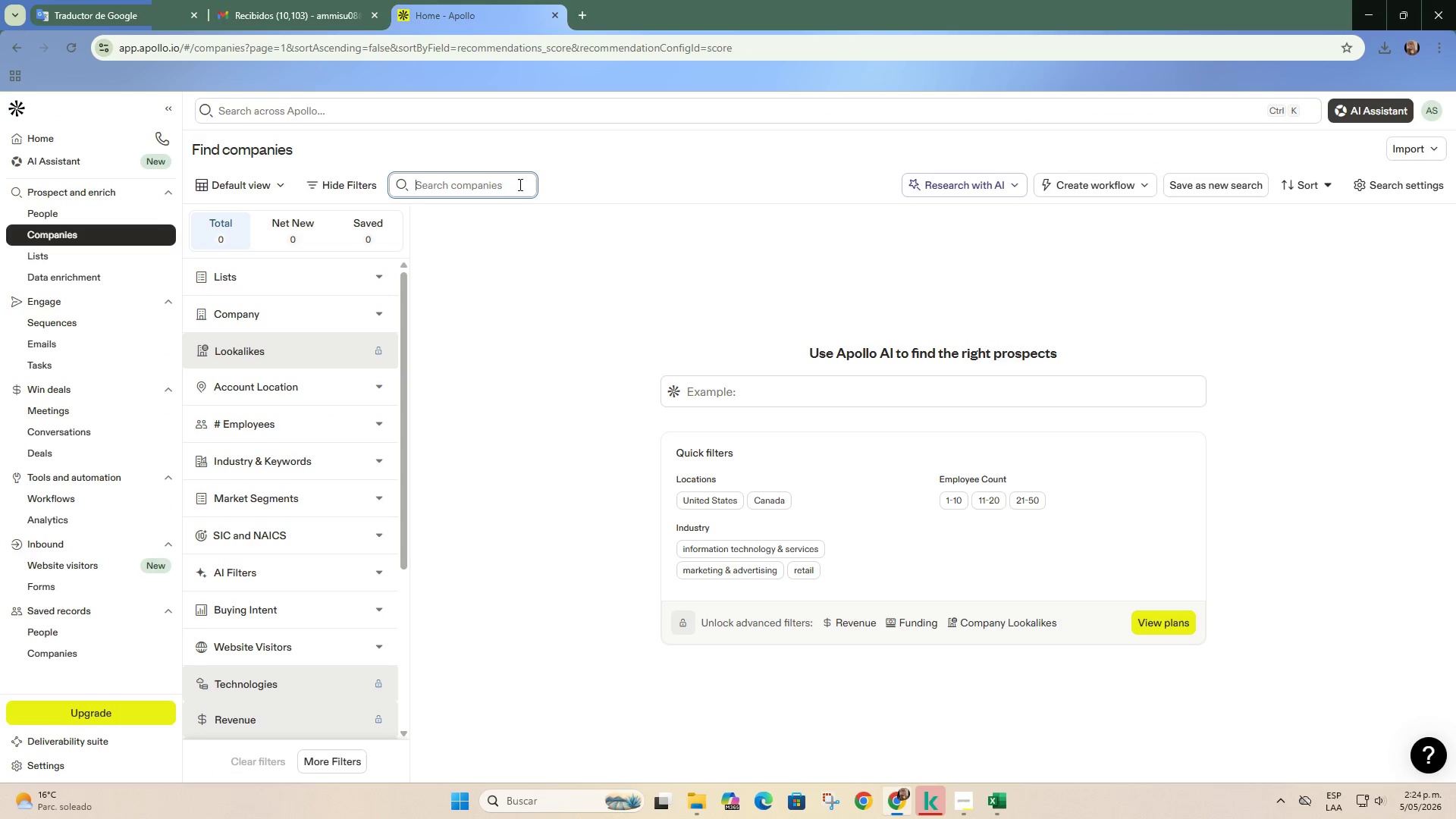 
key(Control+ControlLeft)
 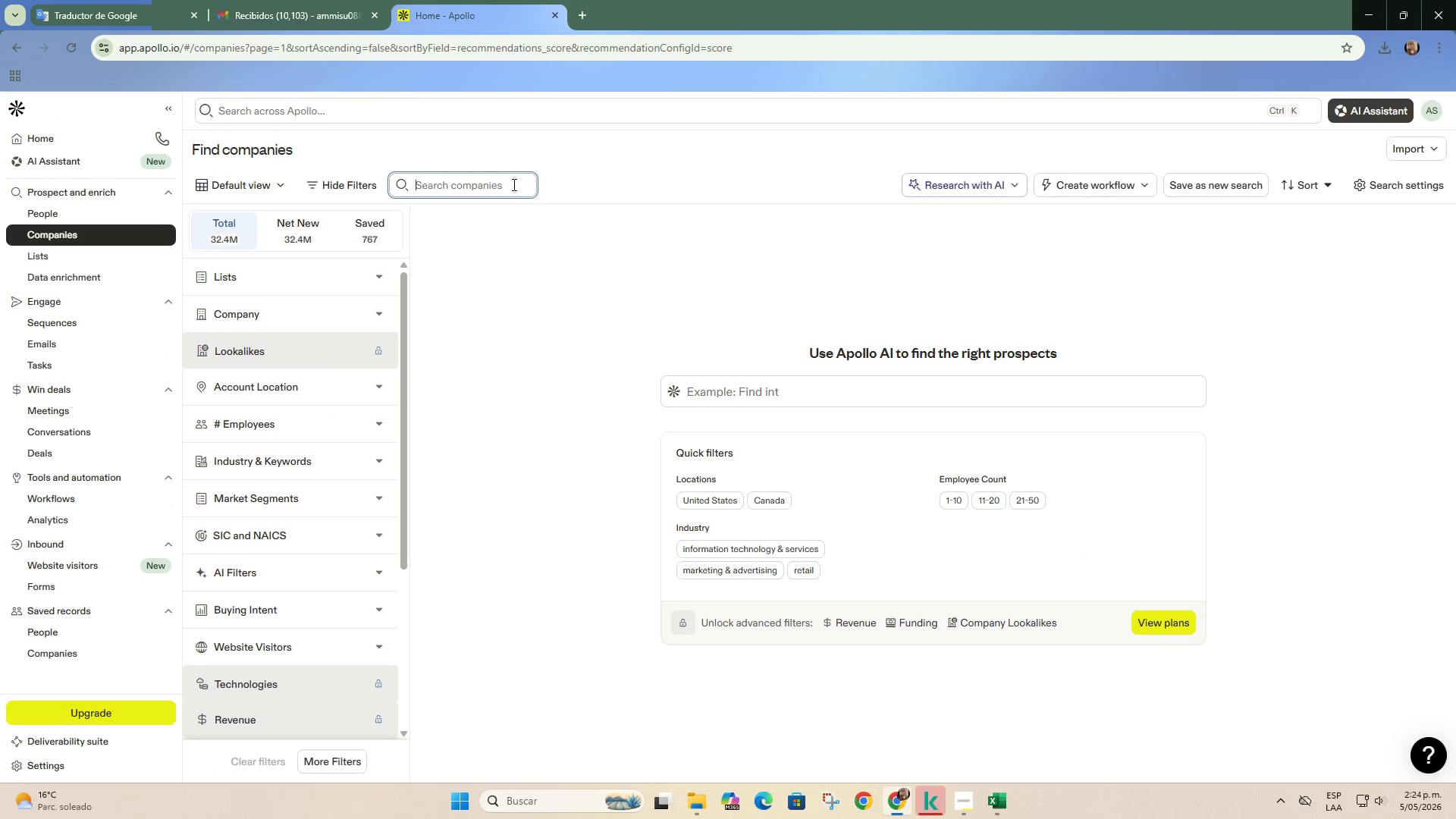 
key(Control+V)
 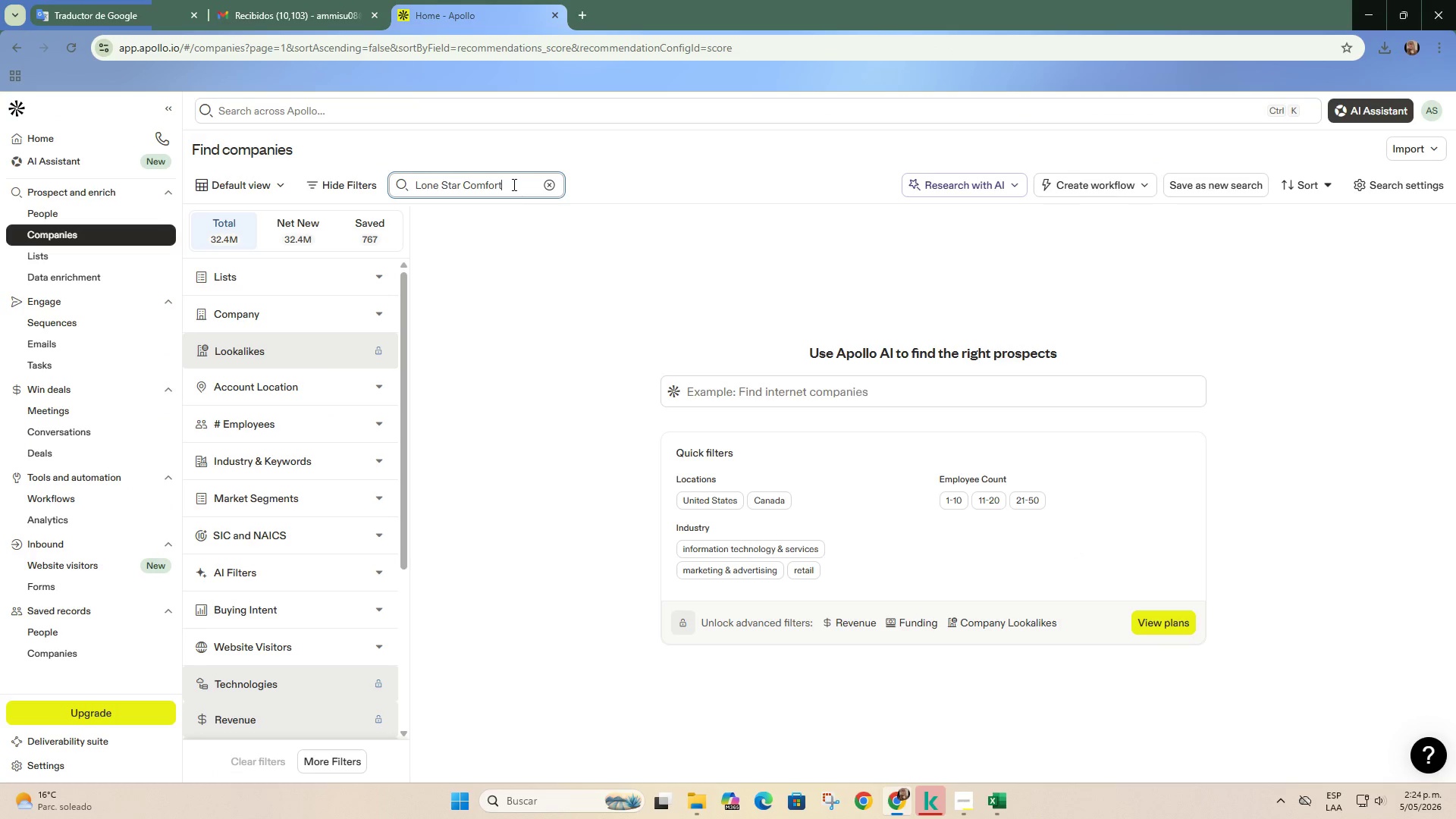 
key(Enter)
 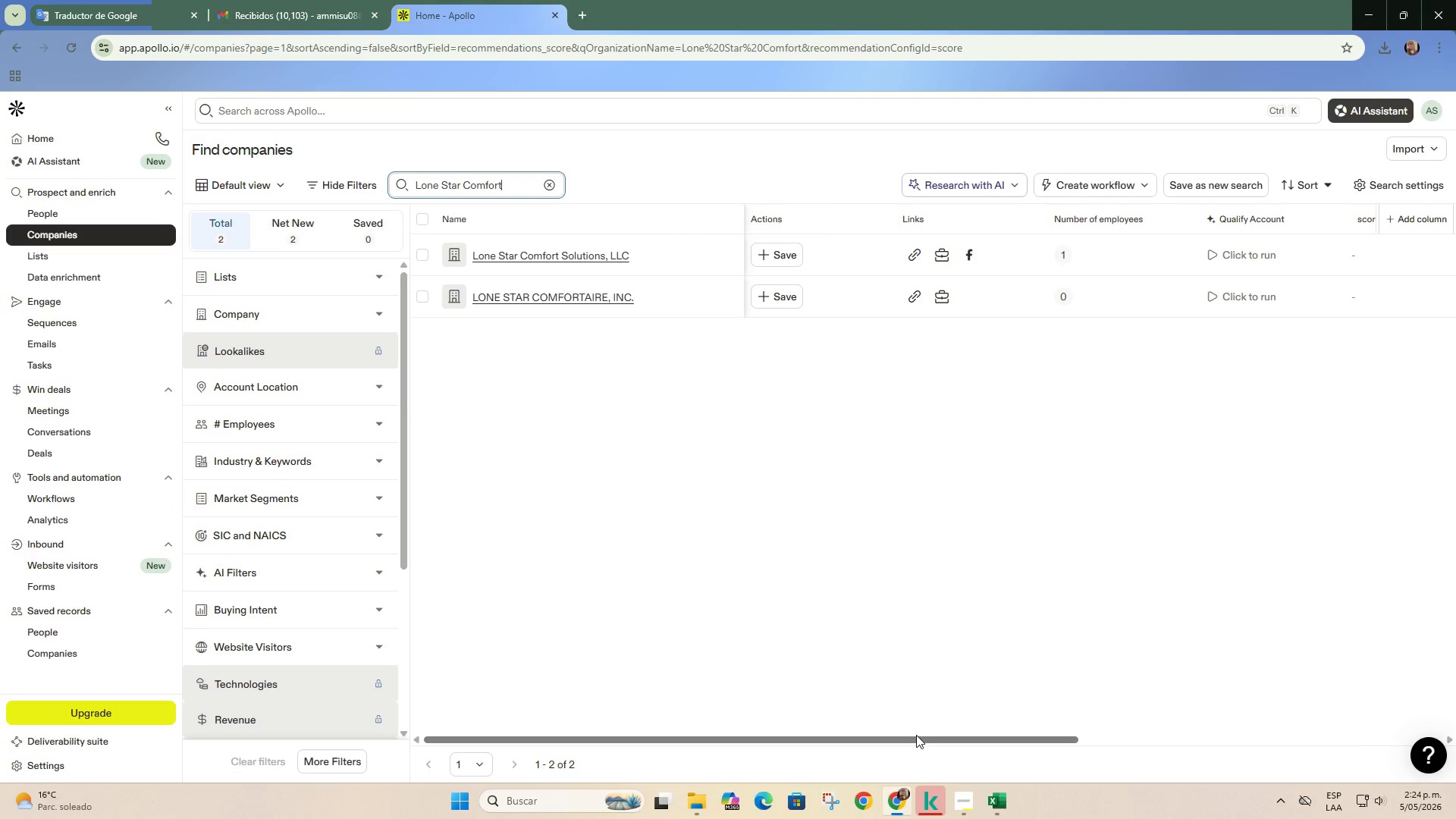 
left_click_drag(start_coordinate=[918, 739], to_coordinate=[1360, 706])
 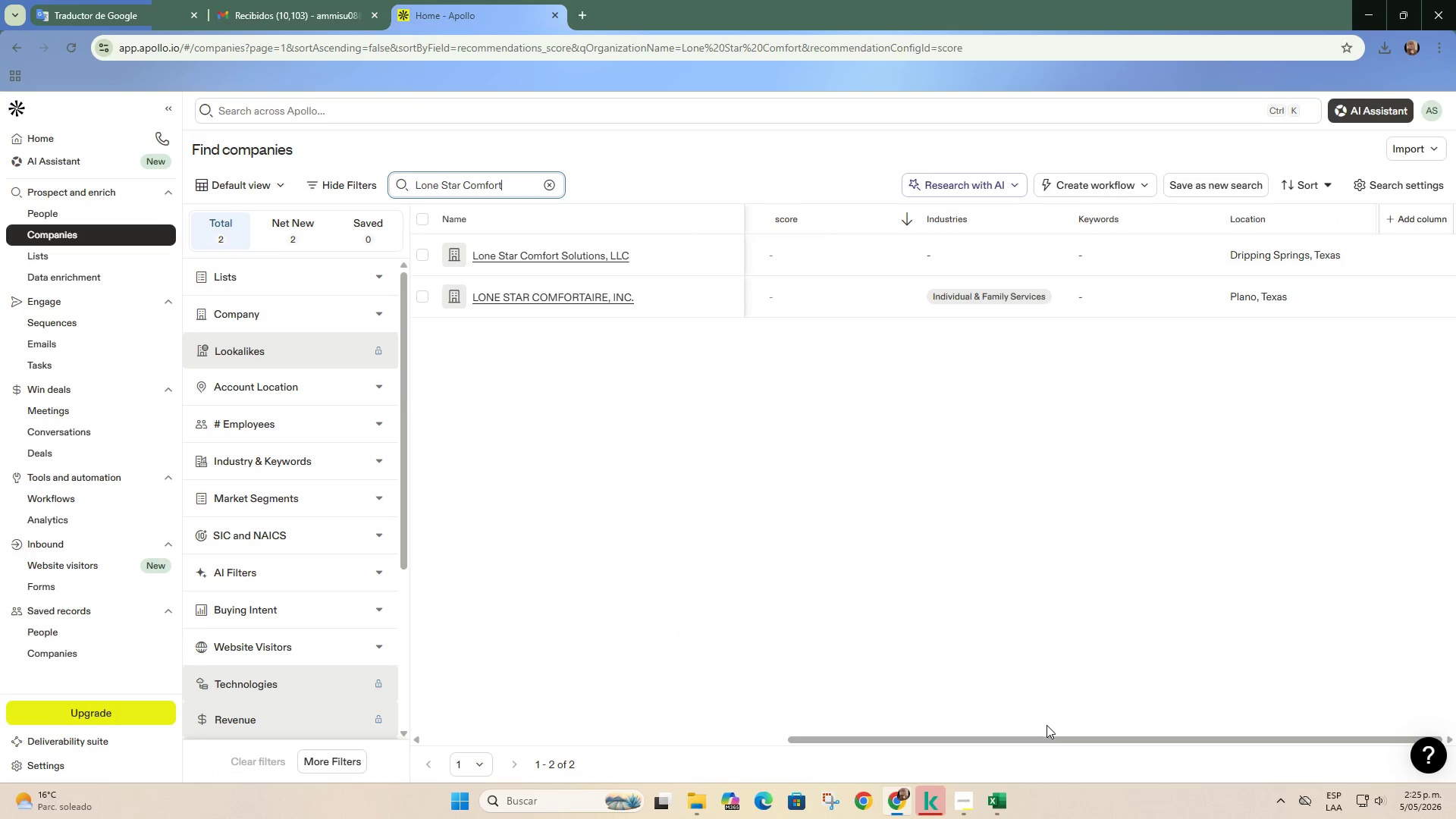 
left_click_drag(start_coordinate=[1050, 737], to_coordinate=[715, 736])
 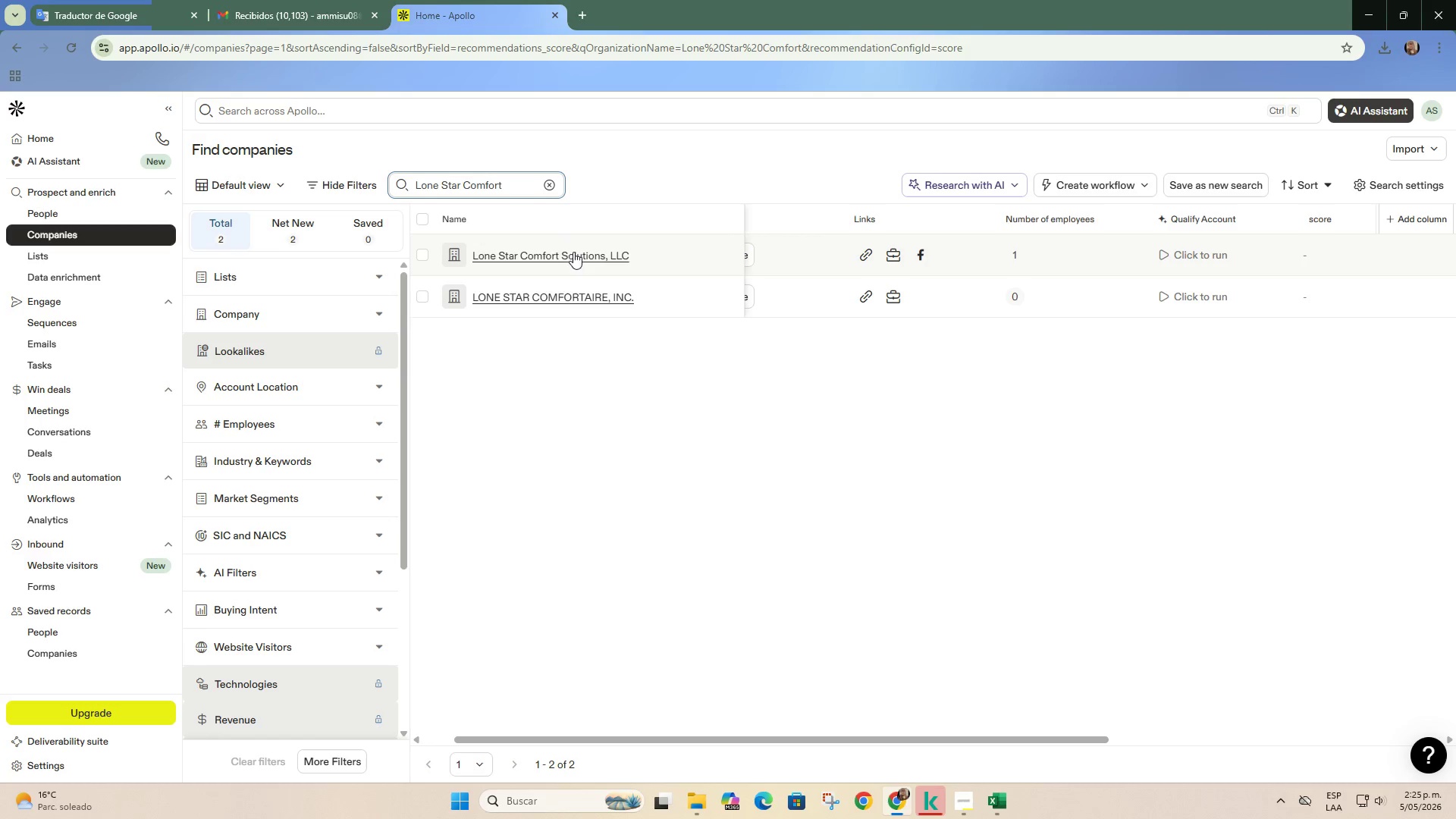 
left_click([576, 257])
 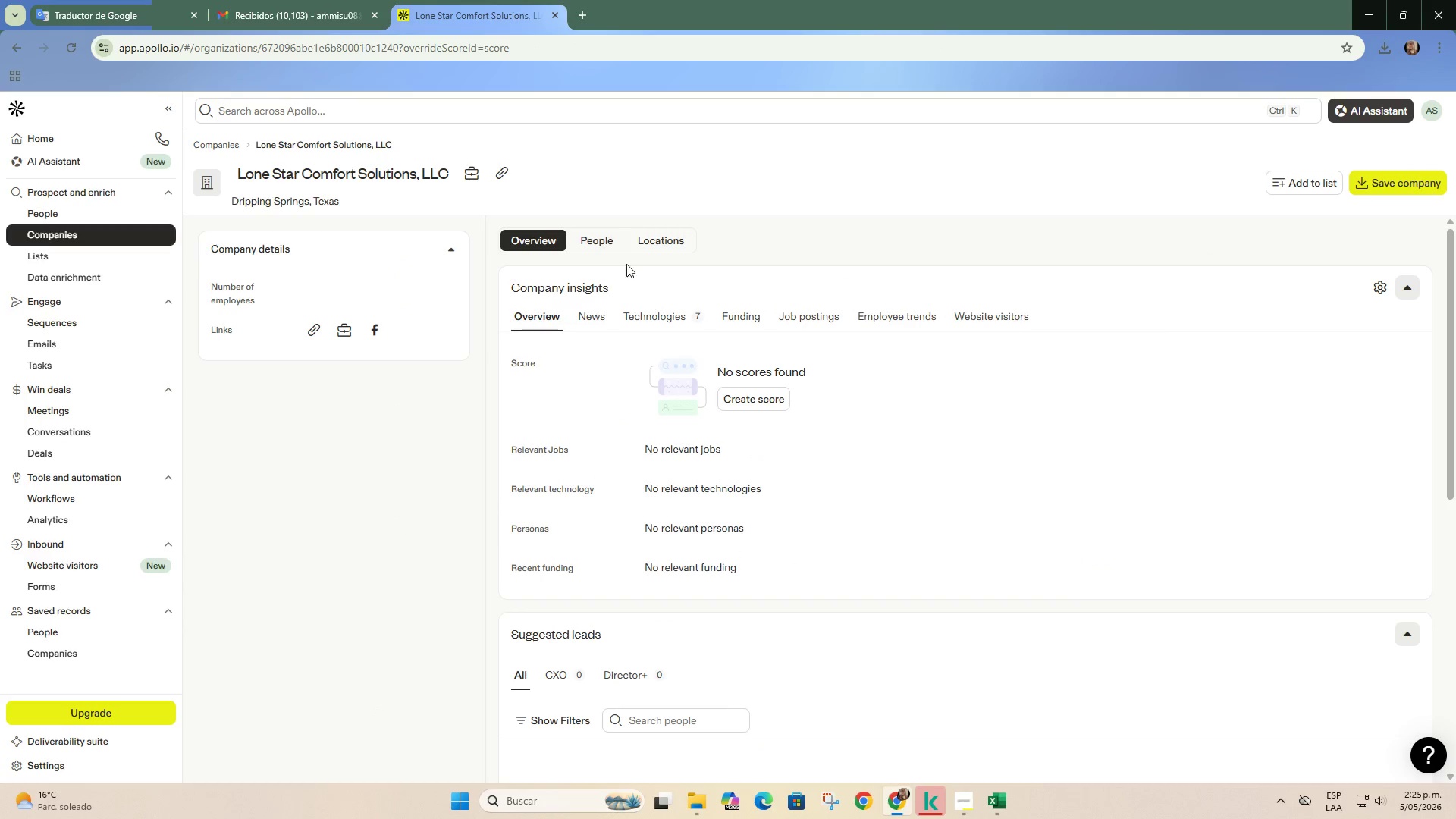 
double_click([610, 237])
 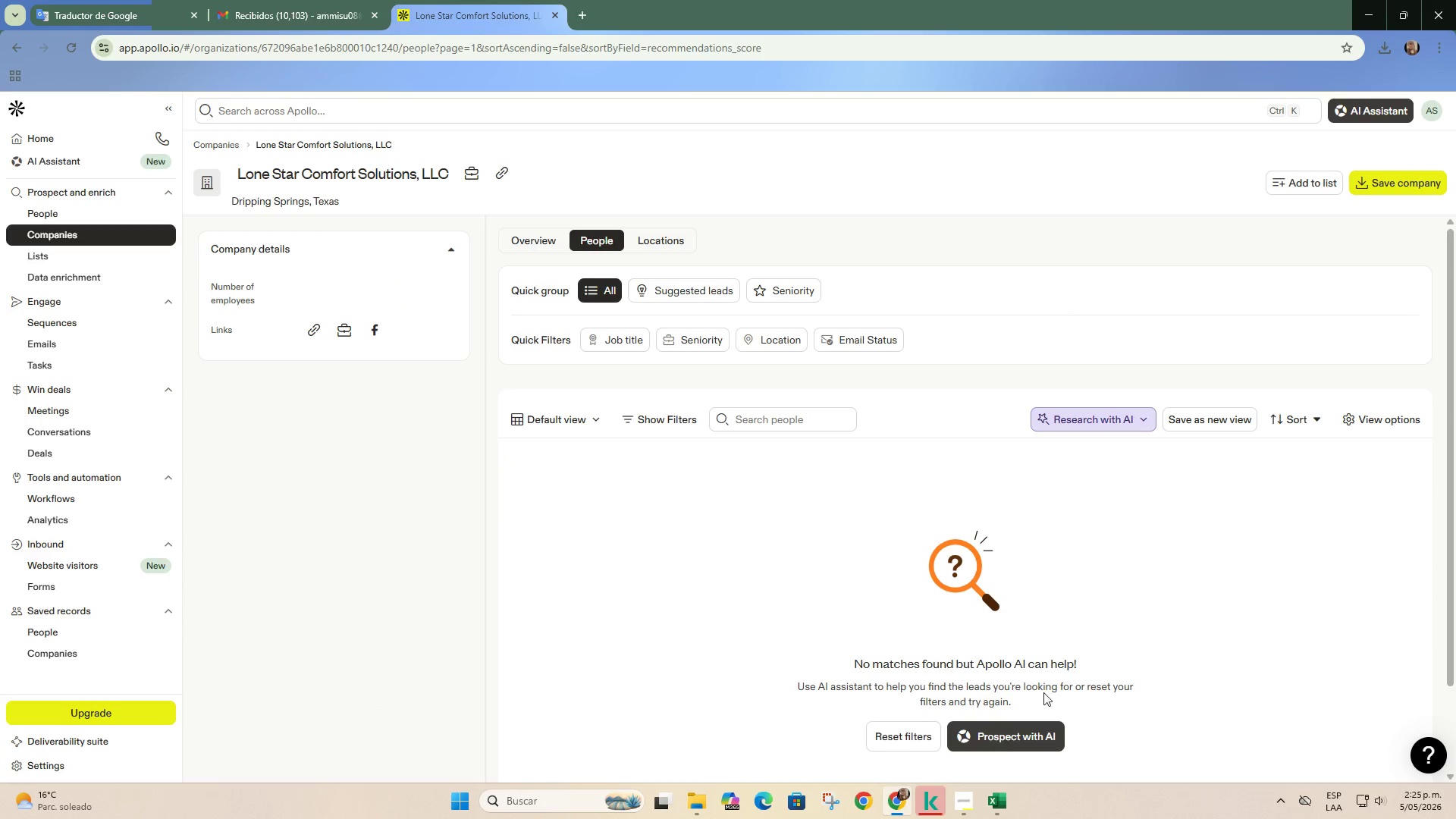 
scroll: coordinate [937, 676], scroll_direction: down, amount: 3.0
 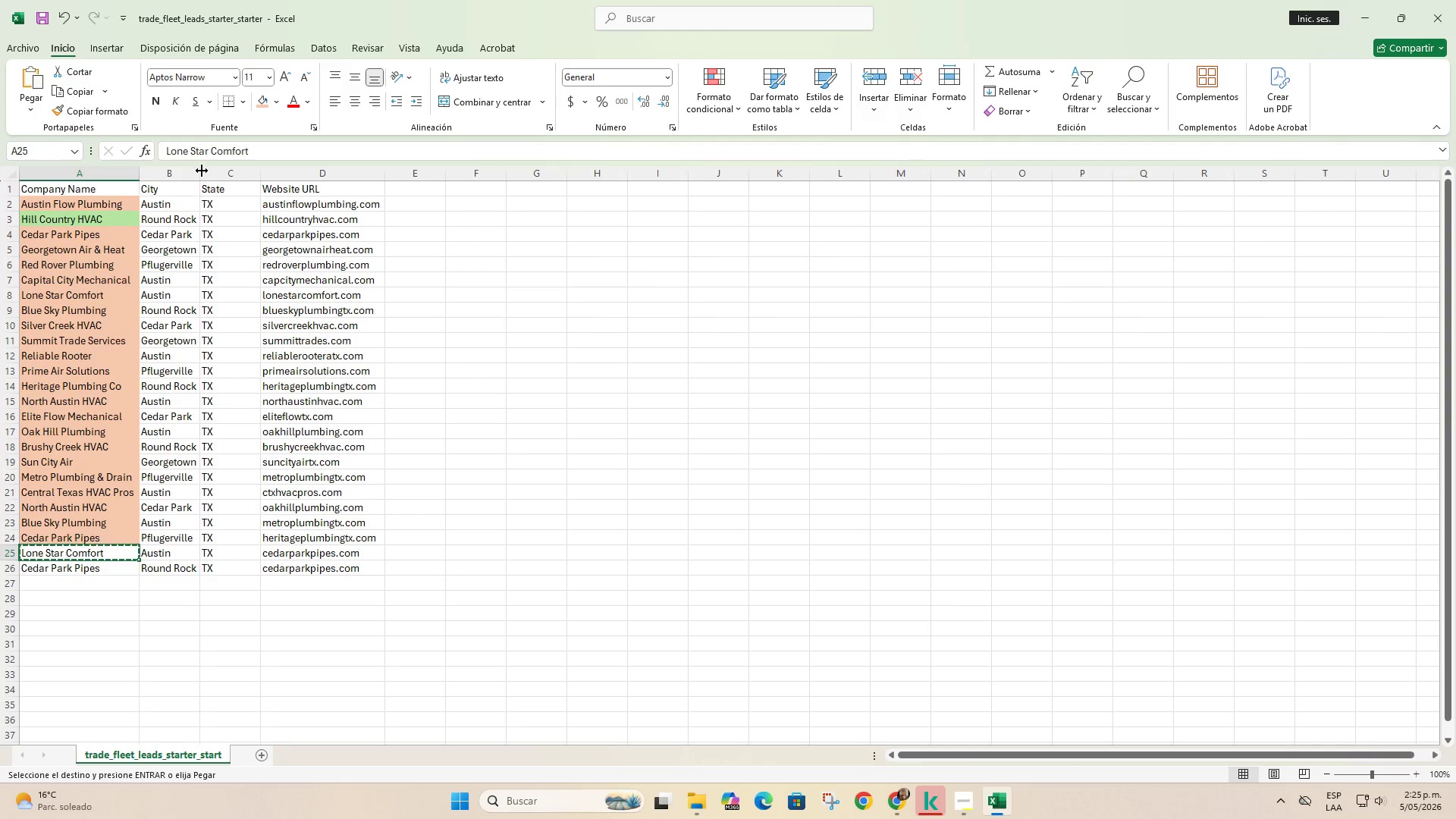 
left_click([257, 103])
 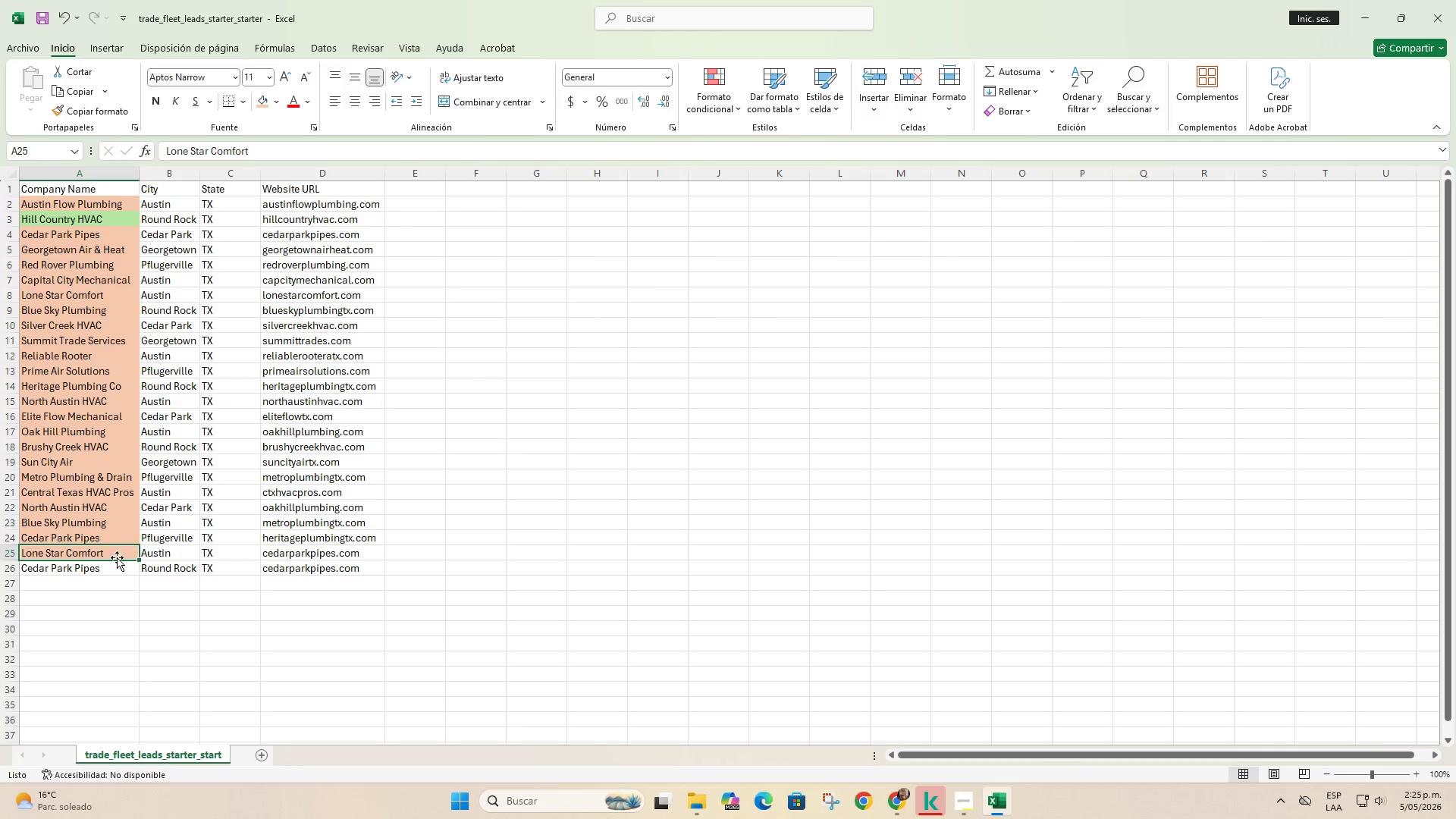 
left_click([117, 570])
 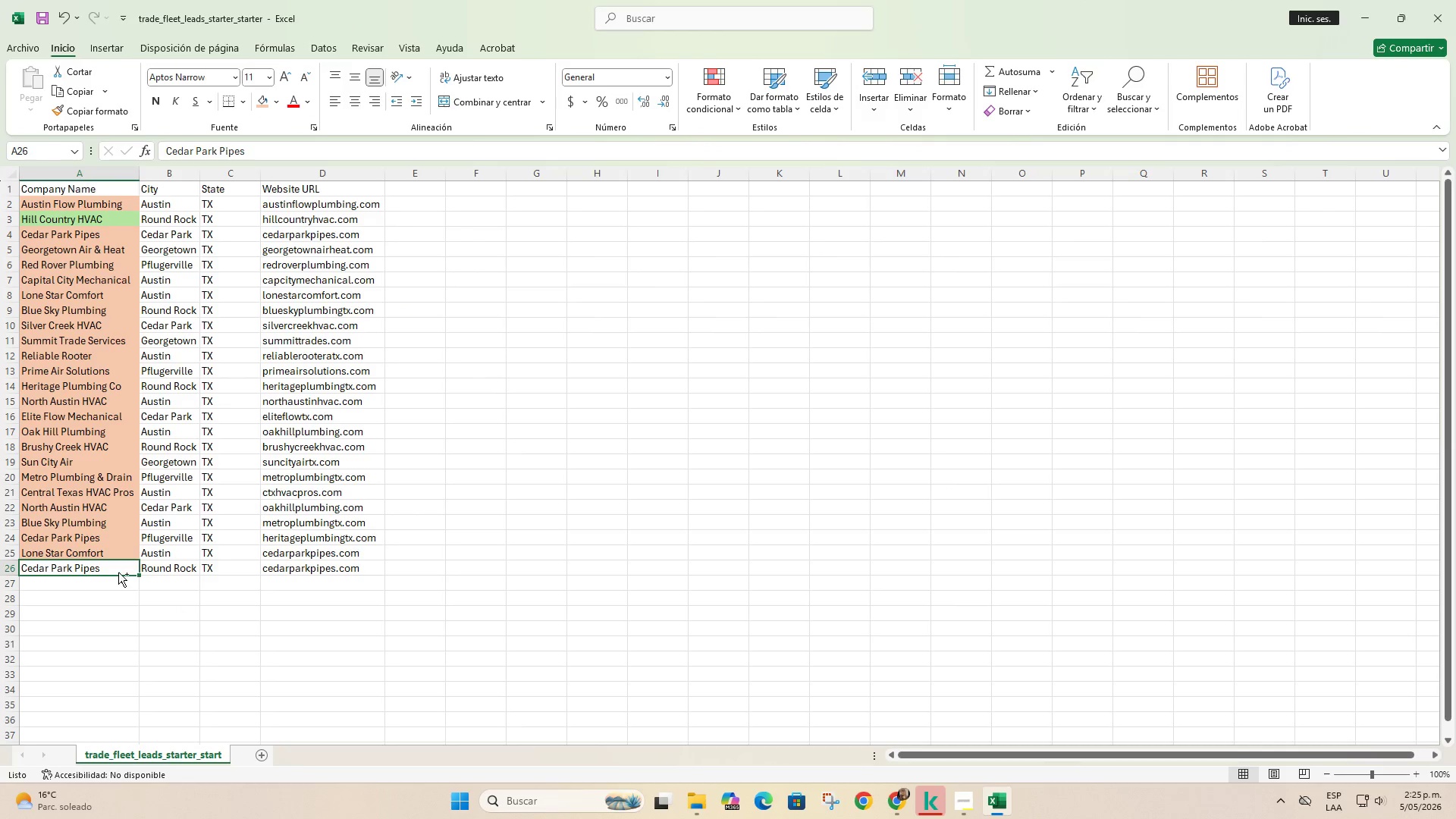 
key(Control+C)
 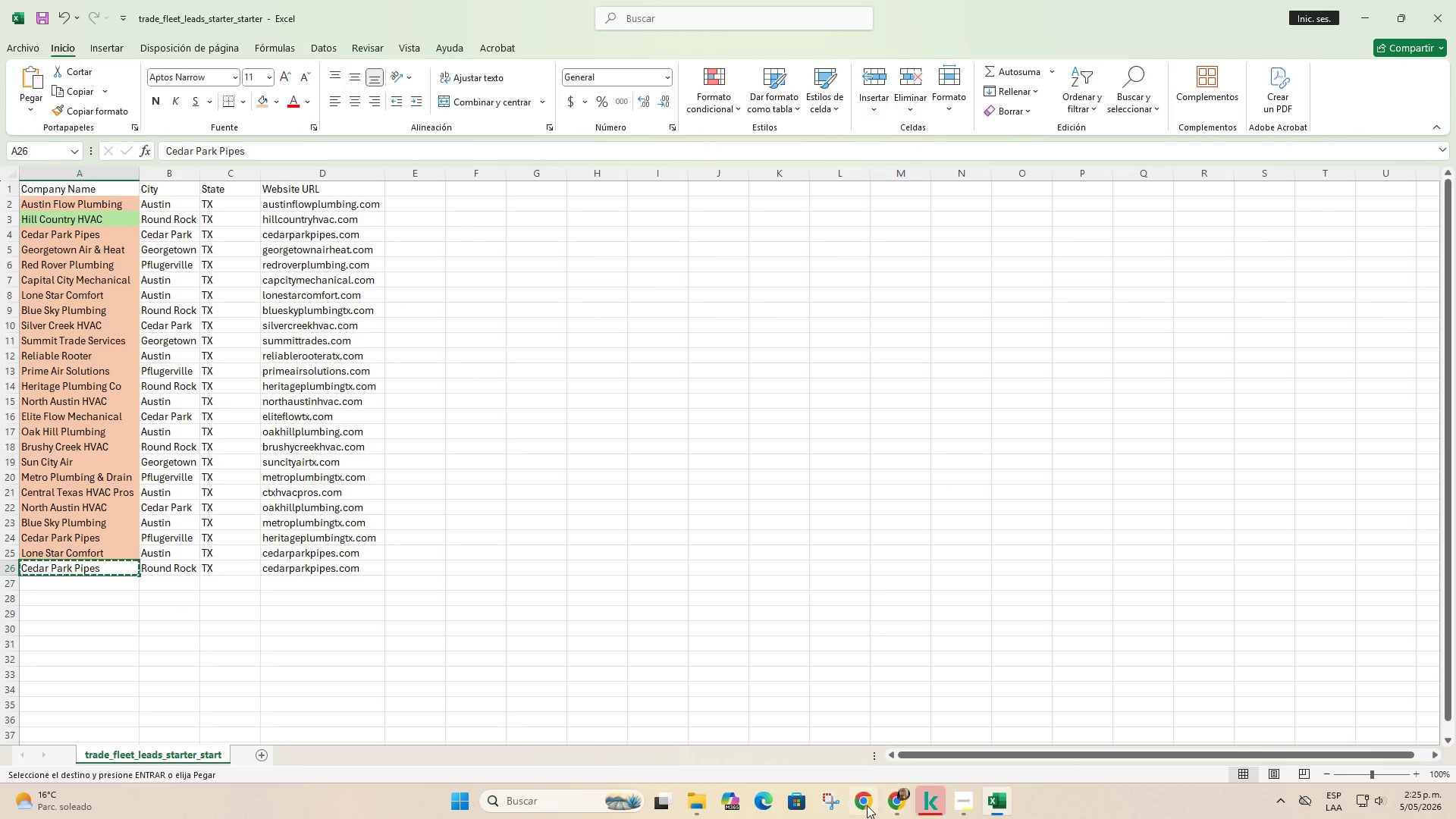 
left_click([905, 802])
 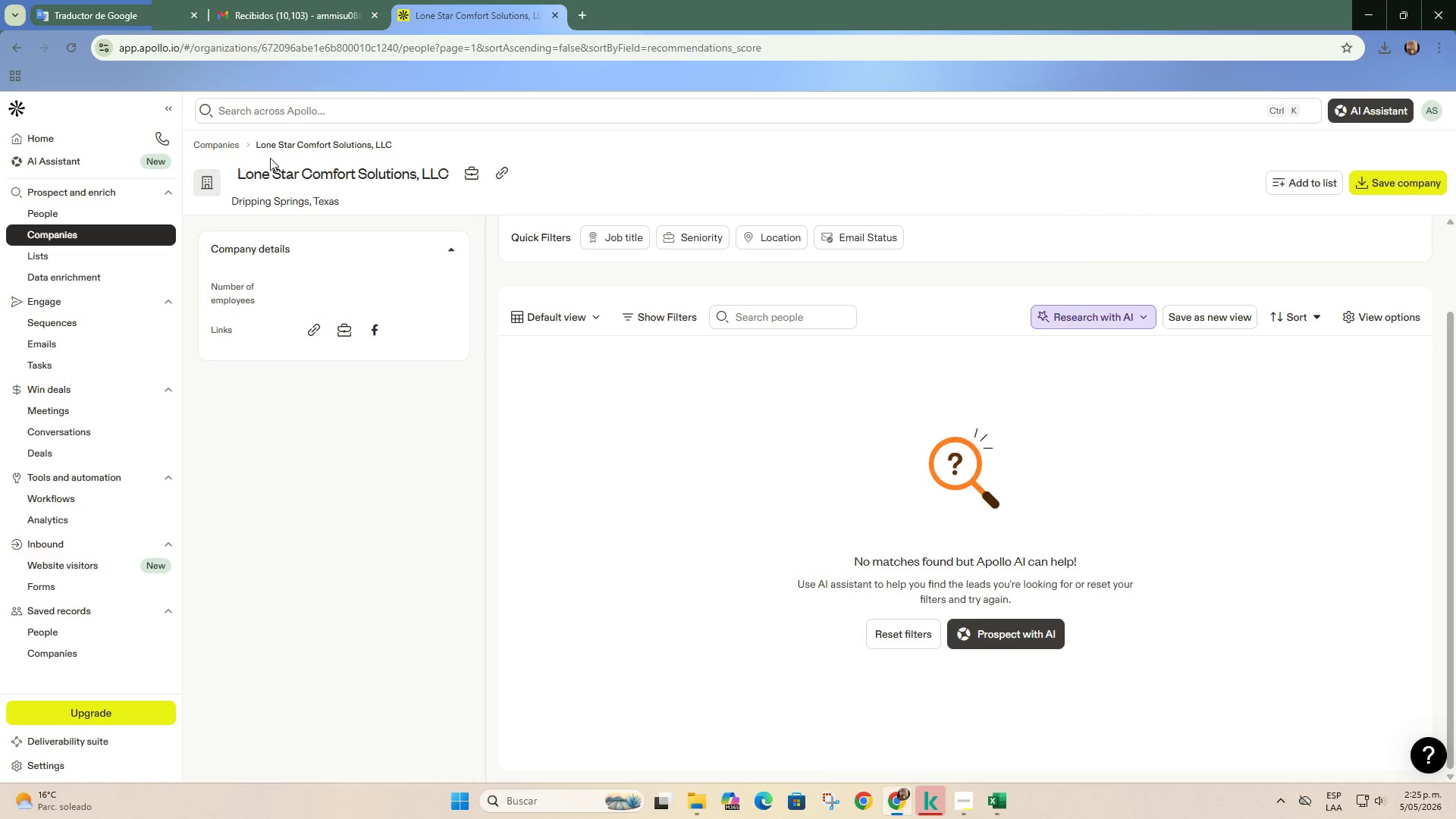 
left_click([216, 140])
 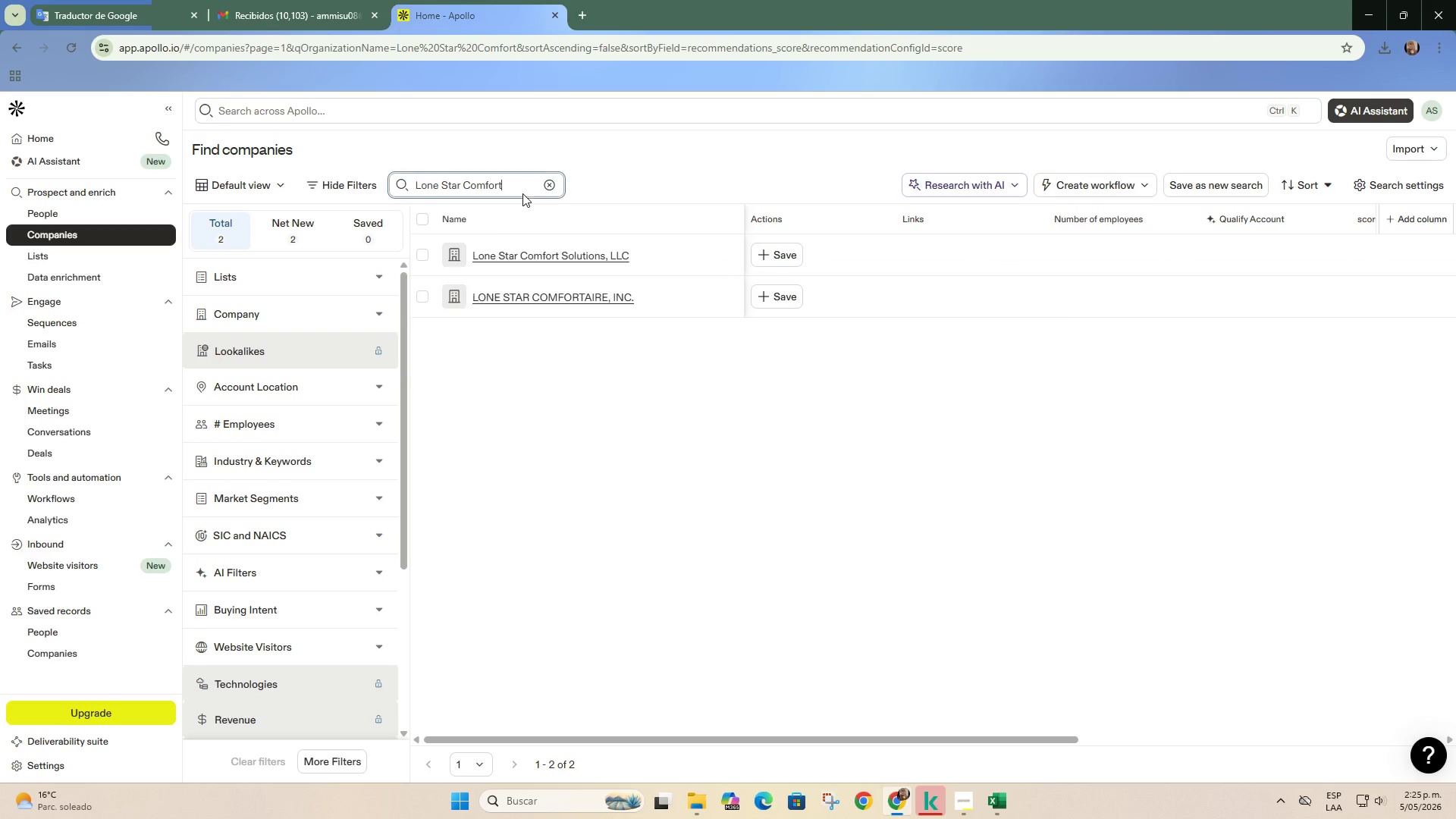 
double_click([548, 184])
 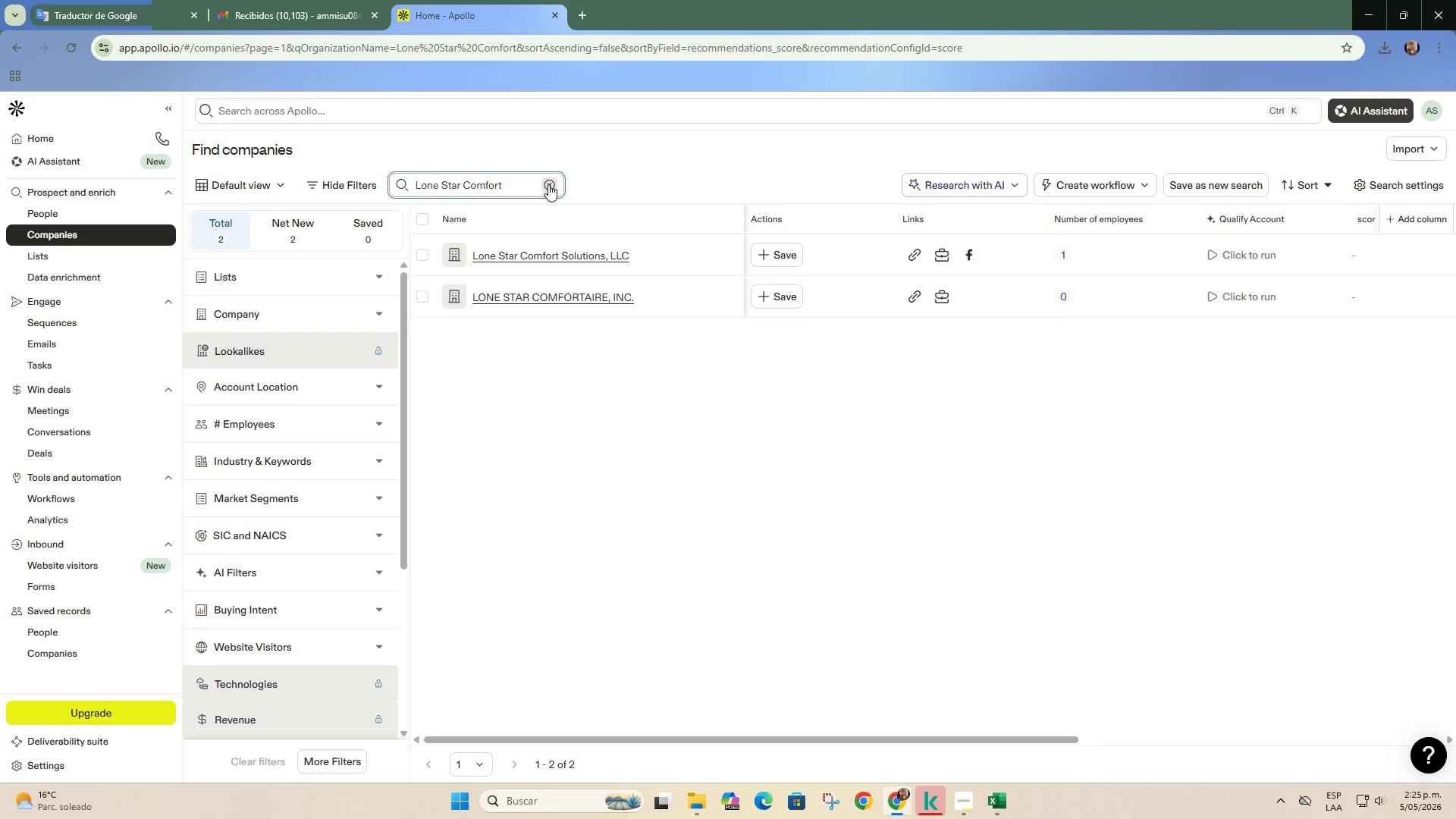 
key(Control+ControlLeft)
 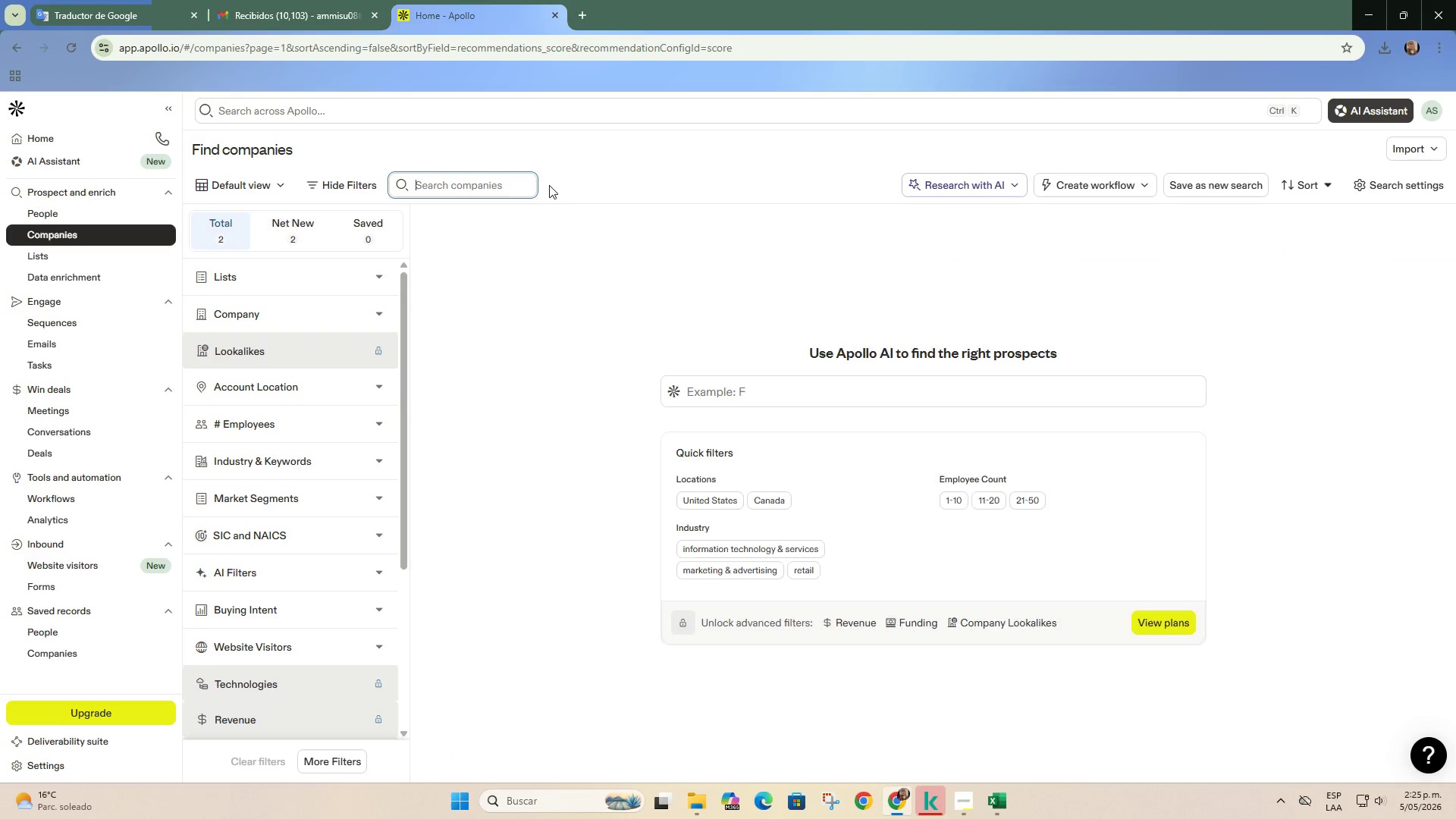 
key(Control+V)
 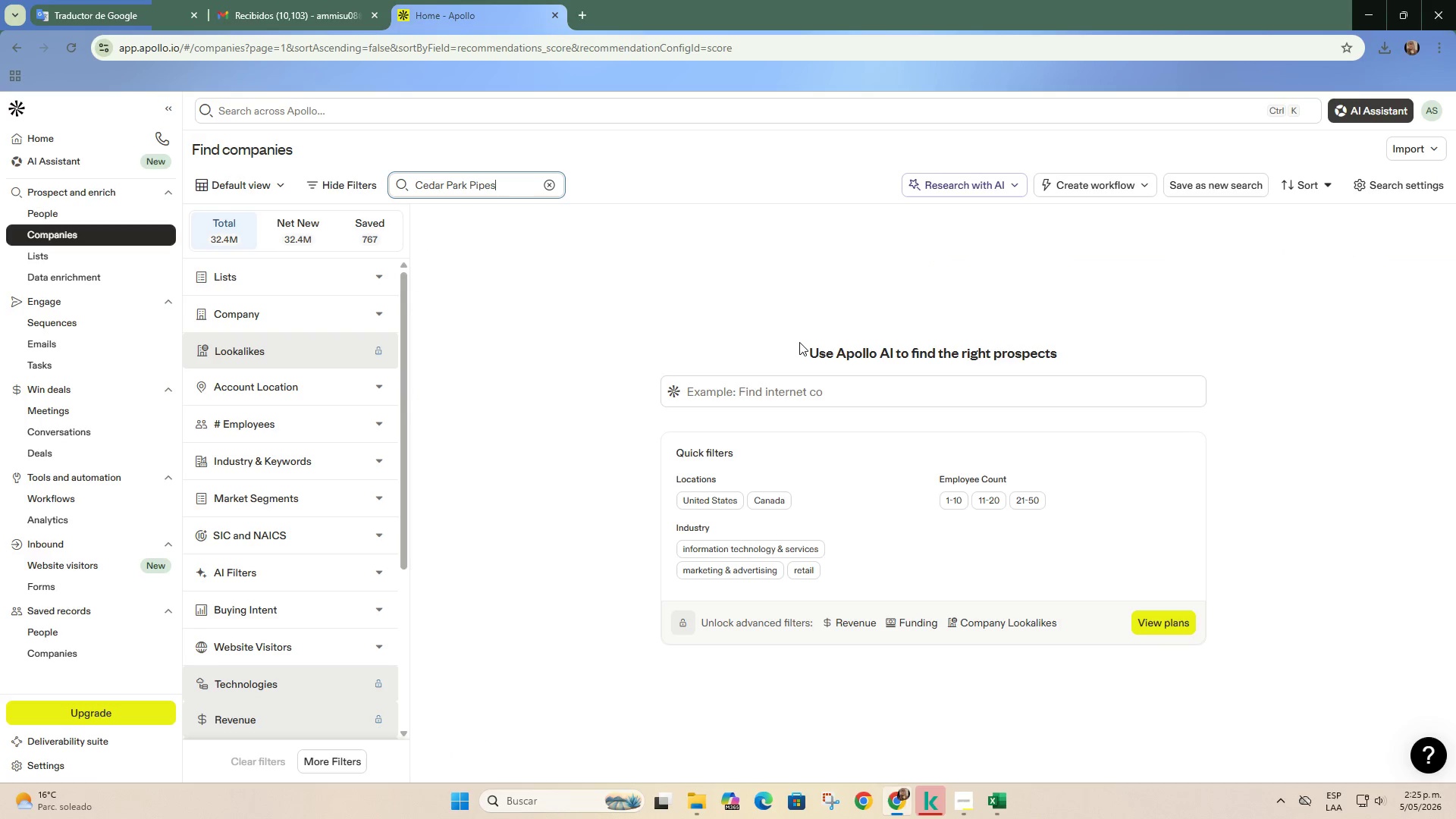 
key(Enter)
 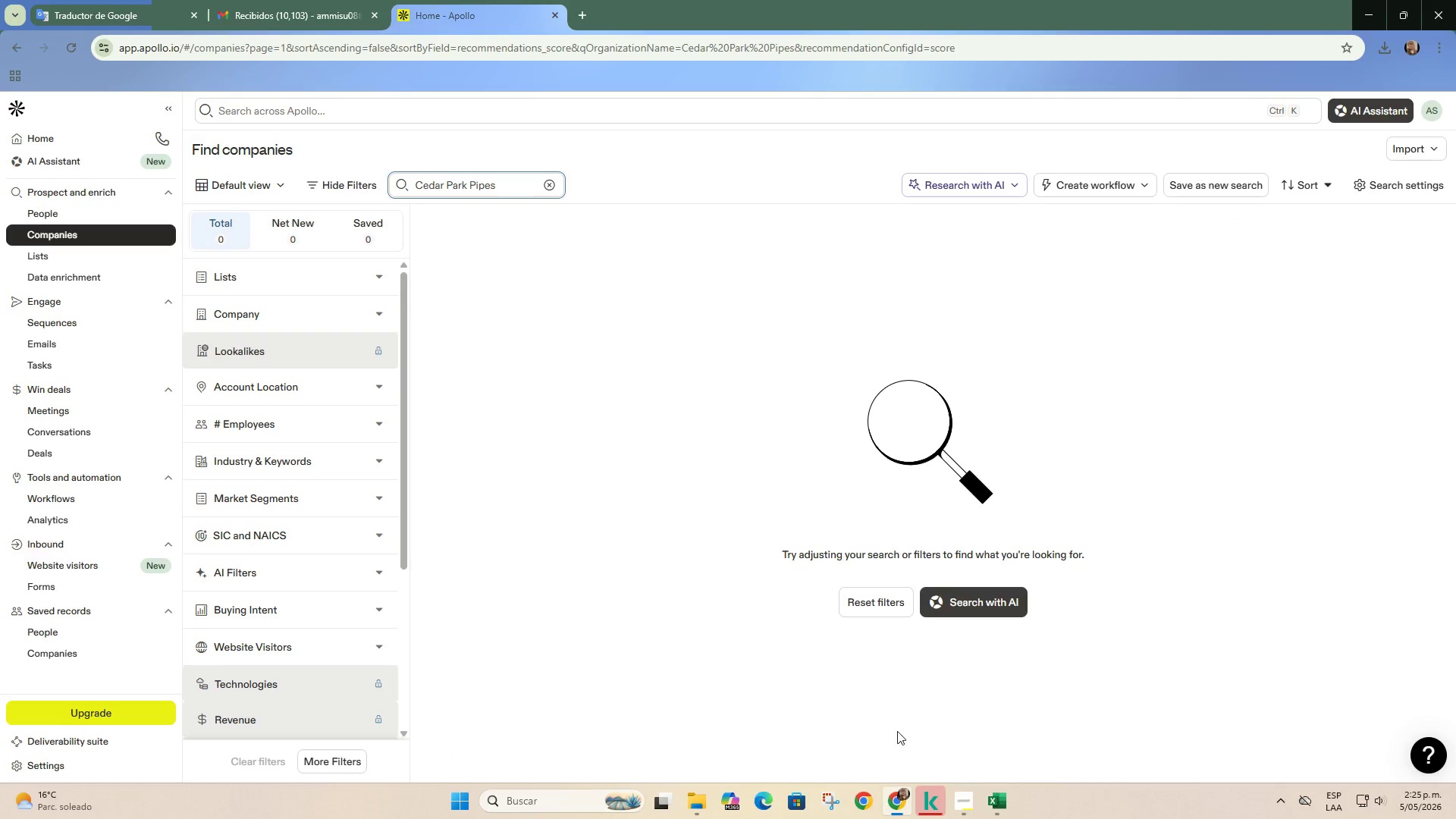 
left_click([999, 799])
 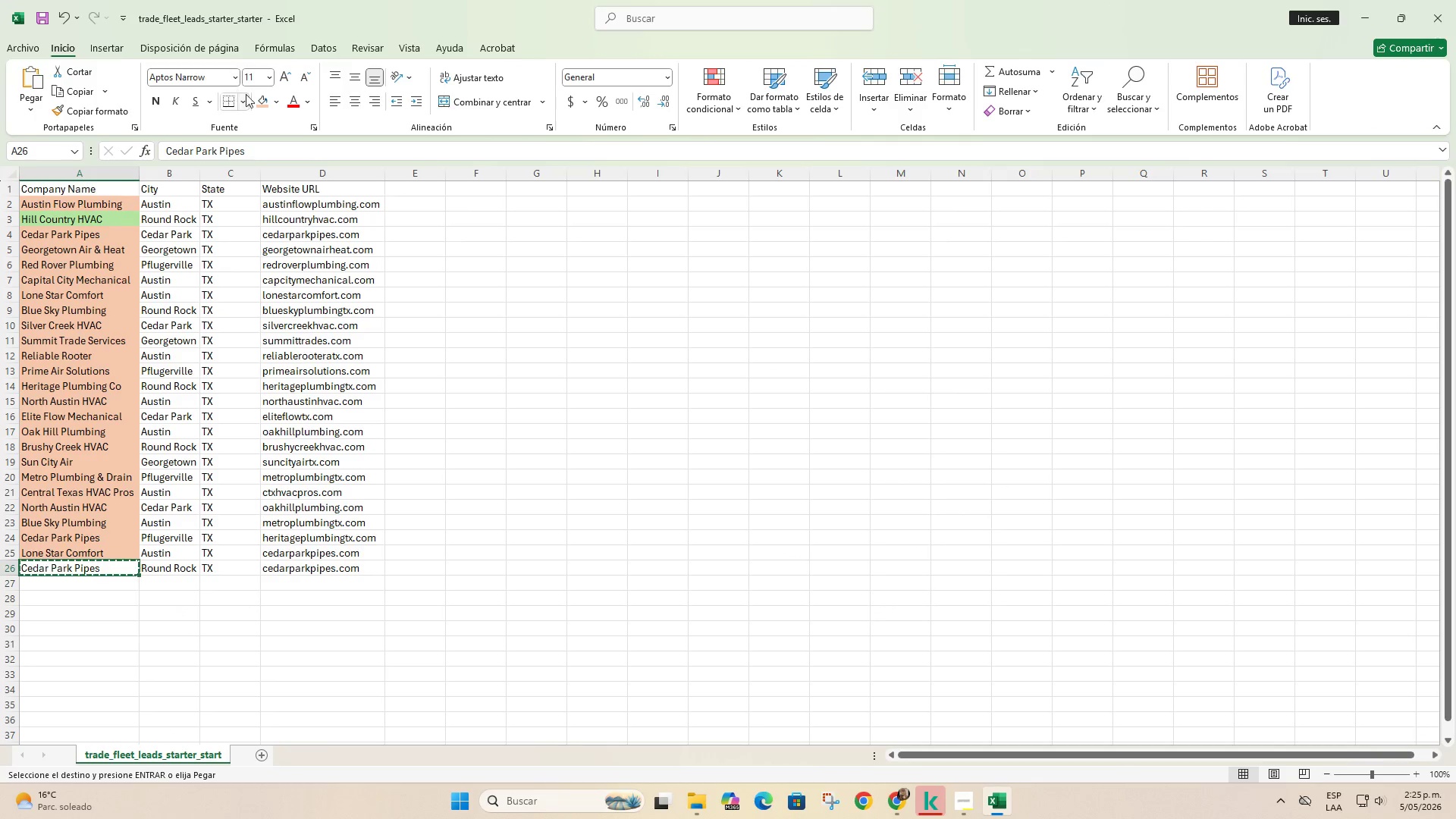 
left_click([258, 103])
 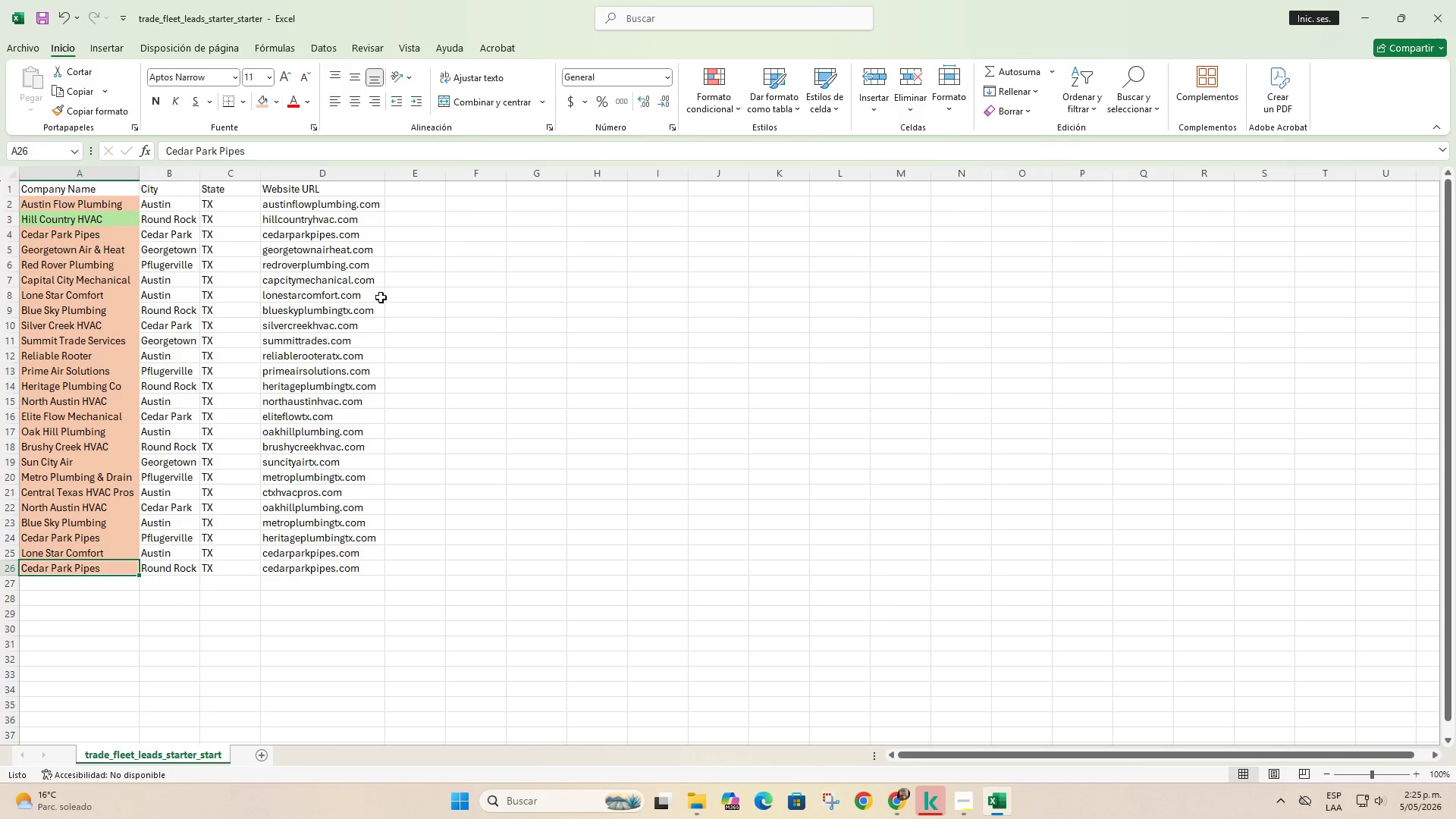 
scroll: coordinate [551, 353], scroll_direction: up, amount: 2.0
 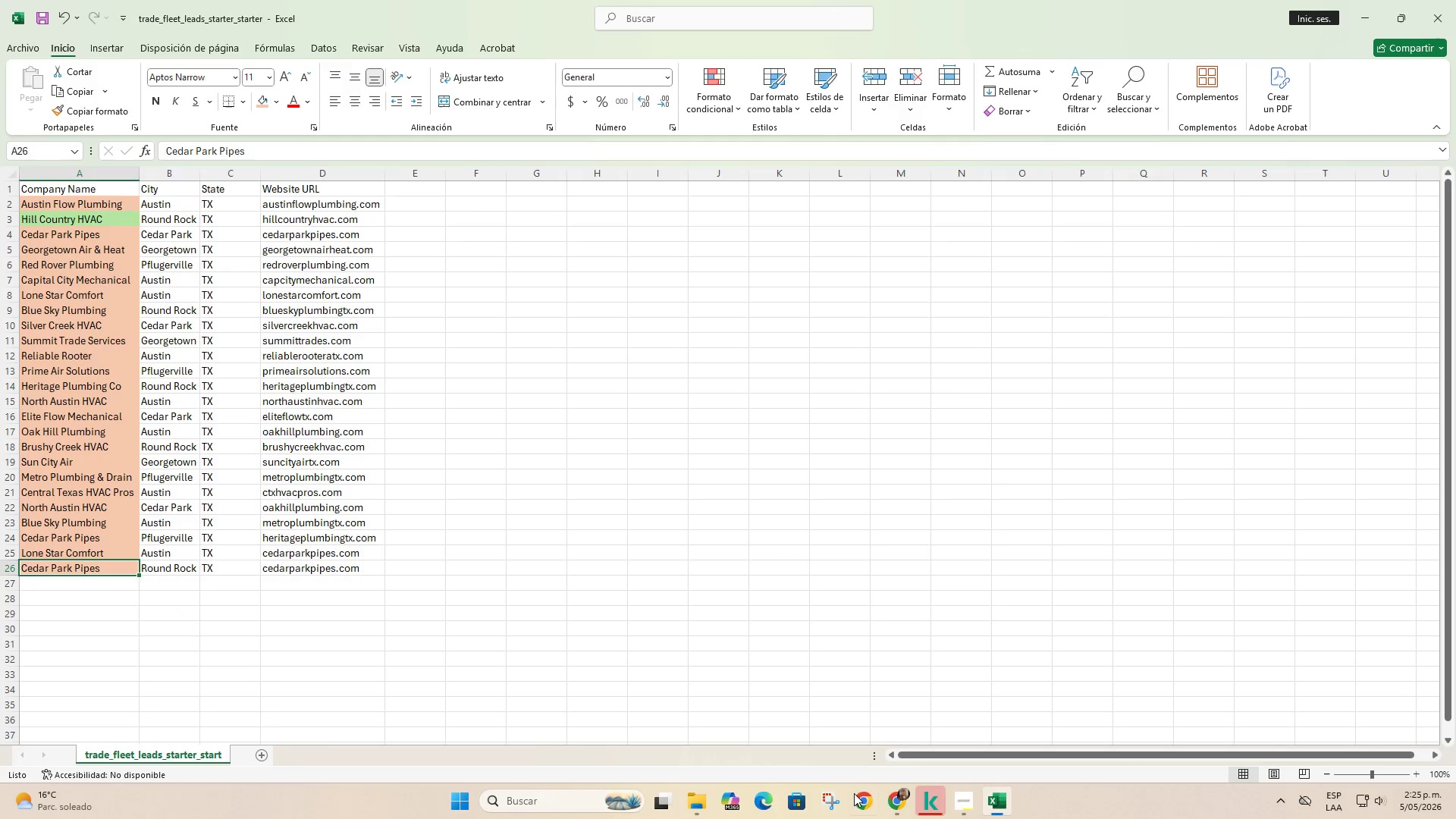 
mouse_move([930, 803])
 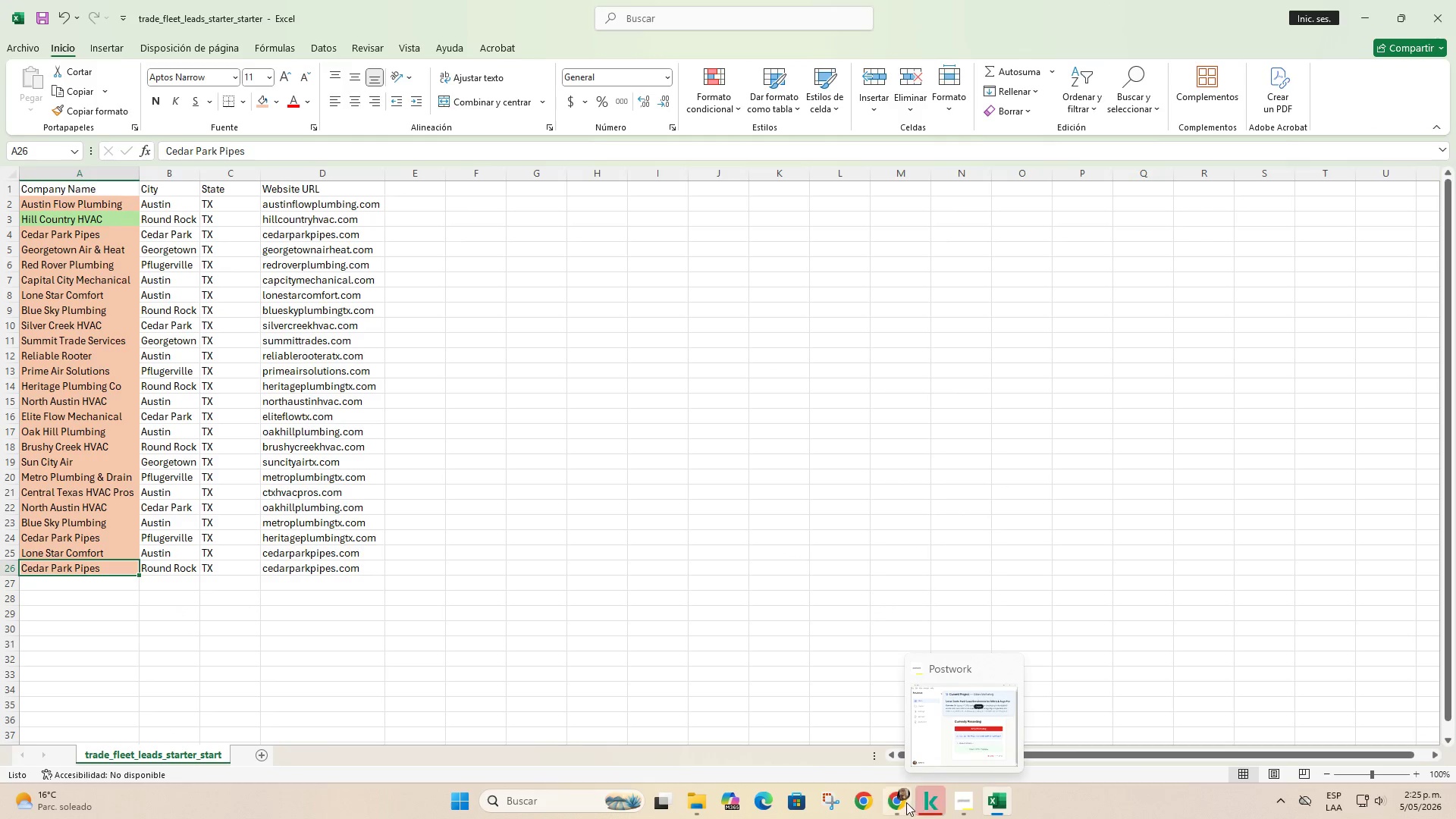 
left_click([906, 802])
 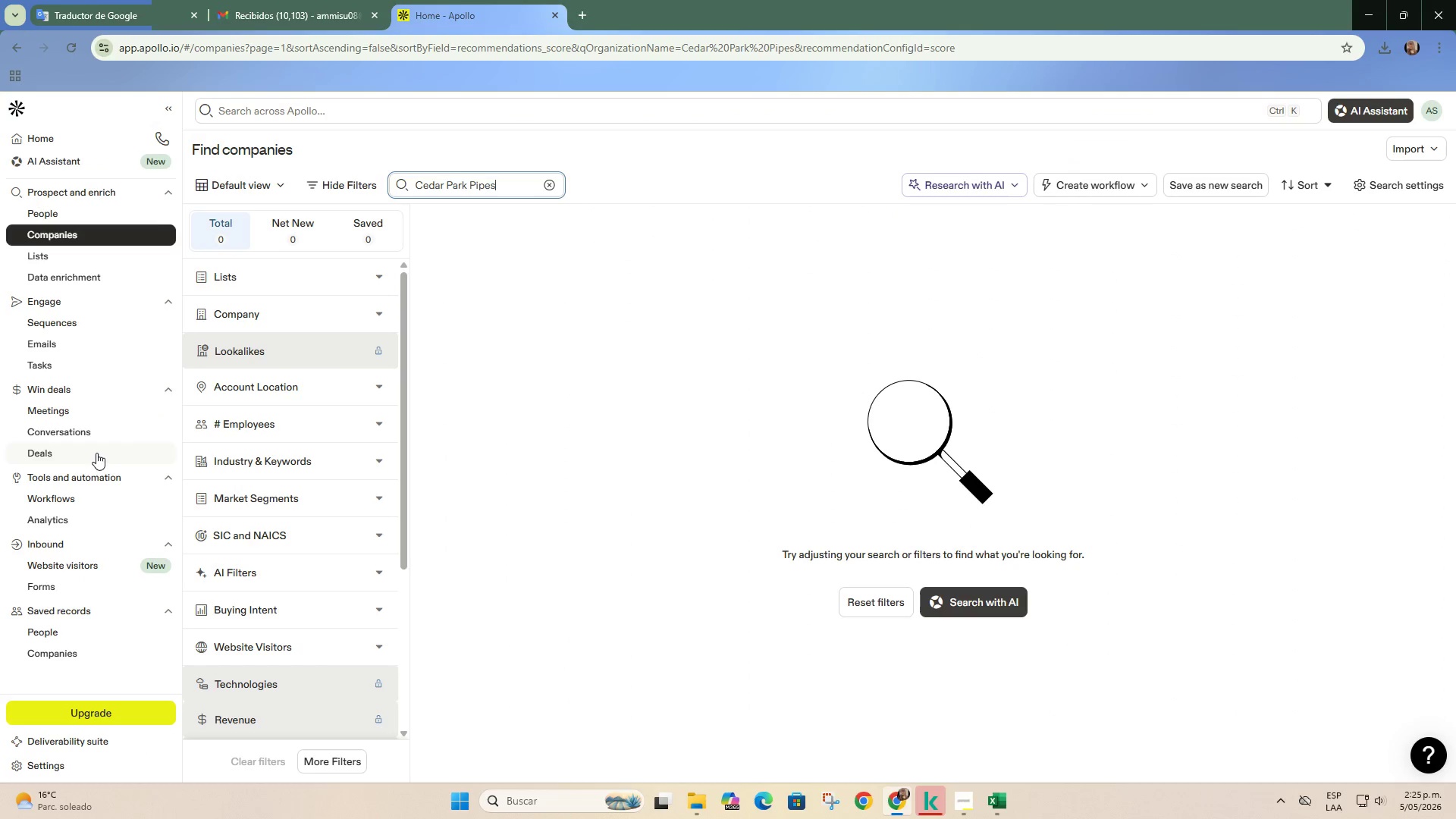 
mouse_move([78, 424])
 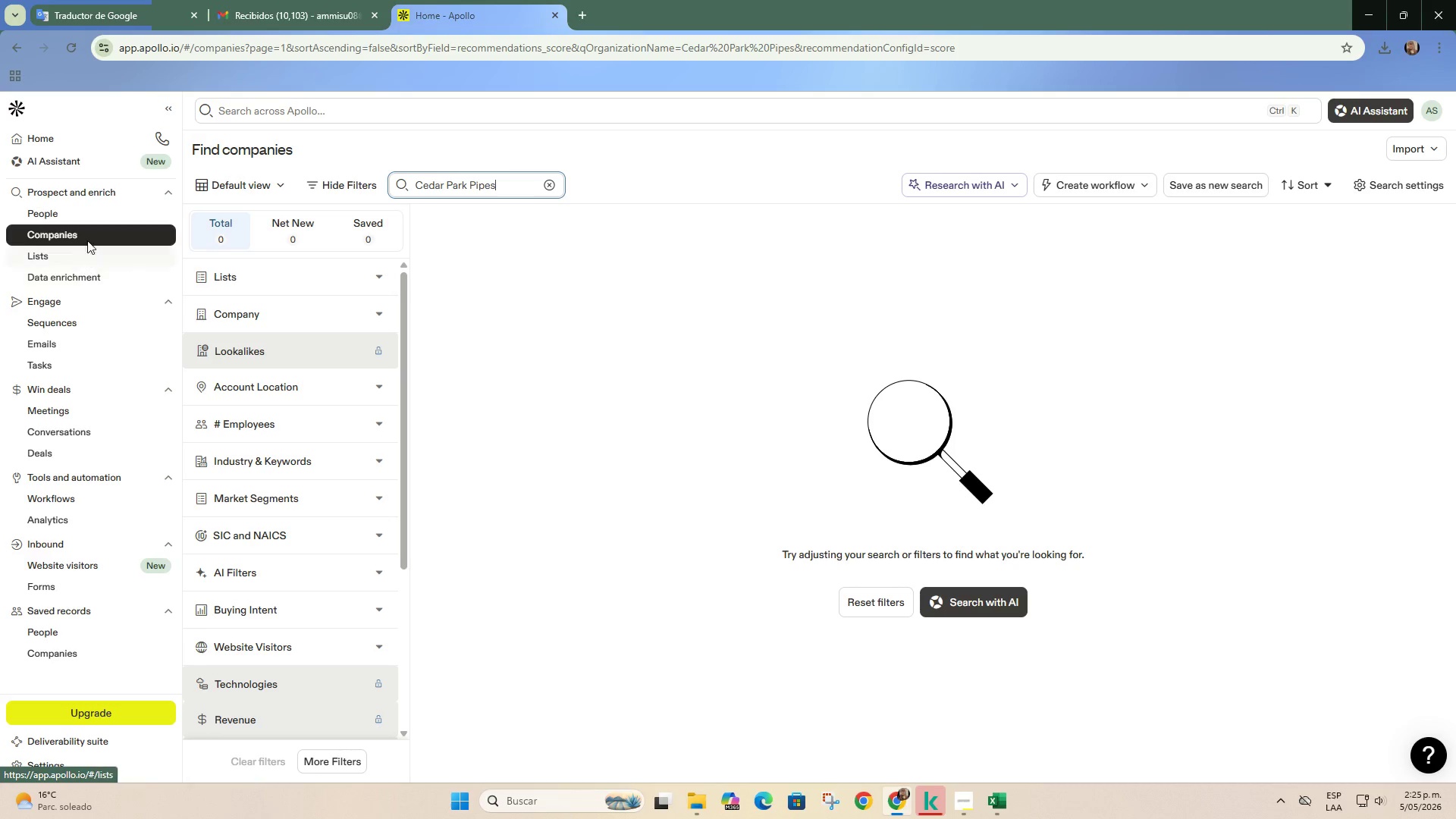 
mouse_move([86, 239])
 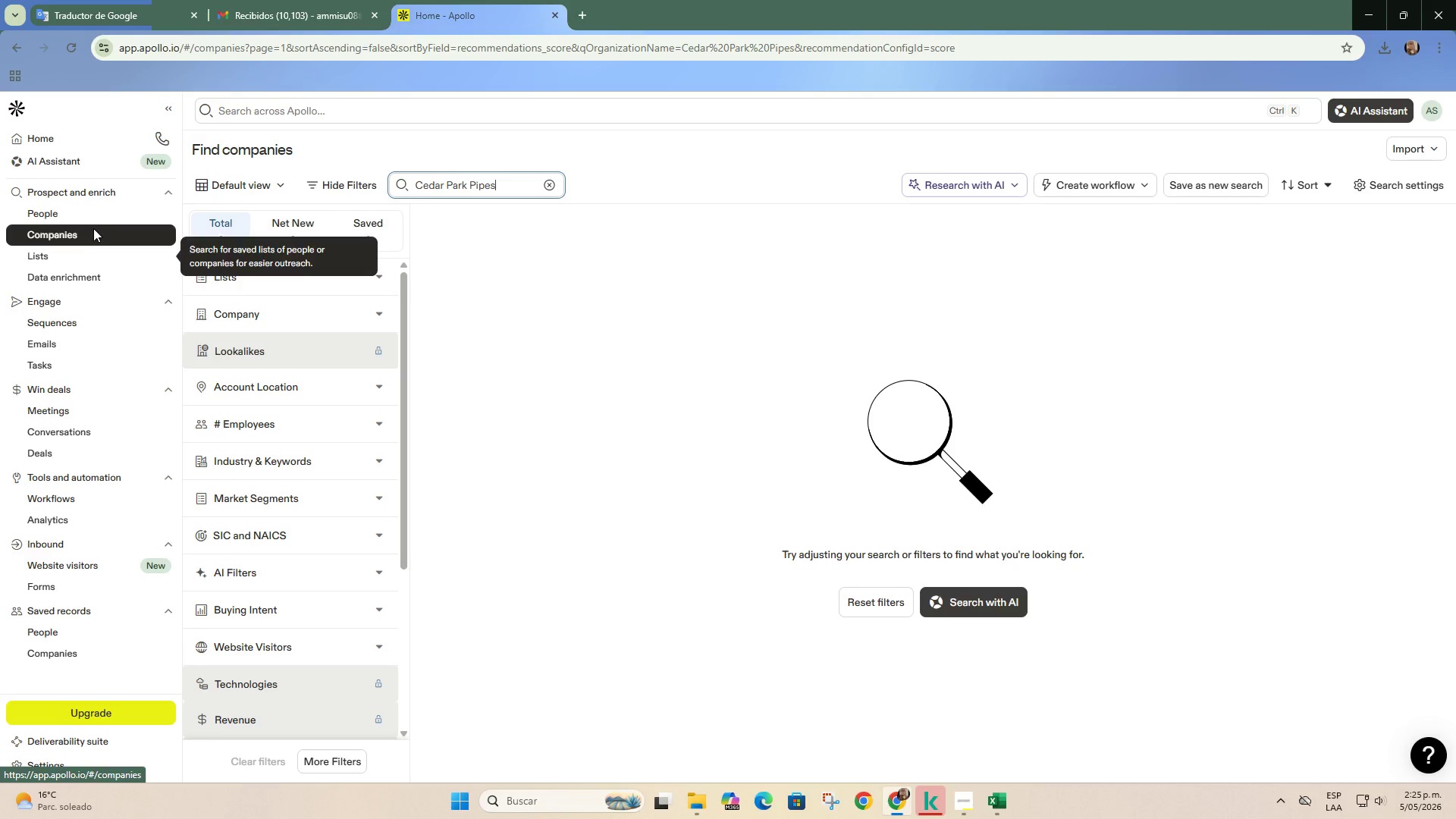 
left_click([94, 214])
 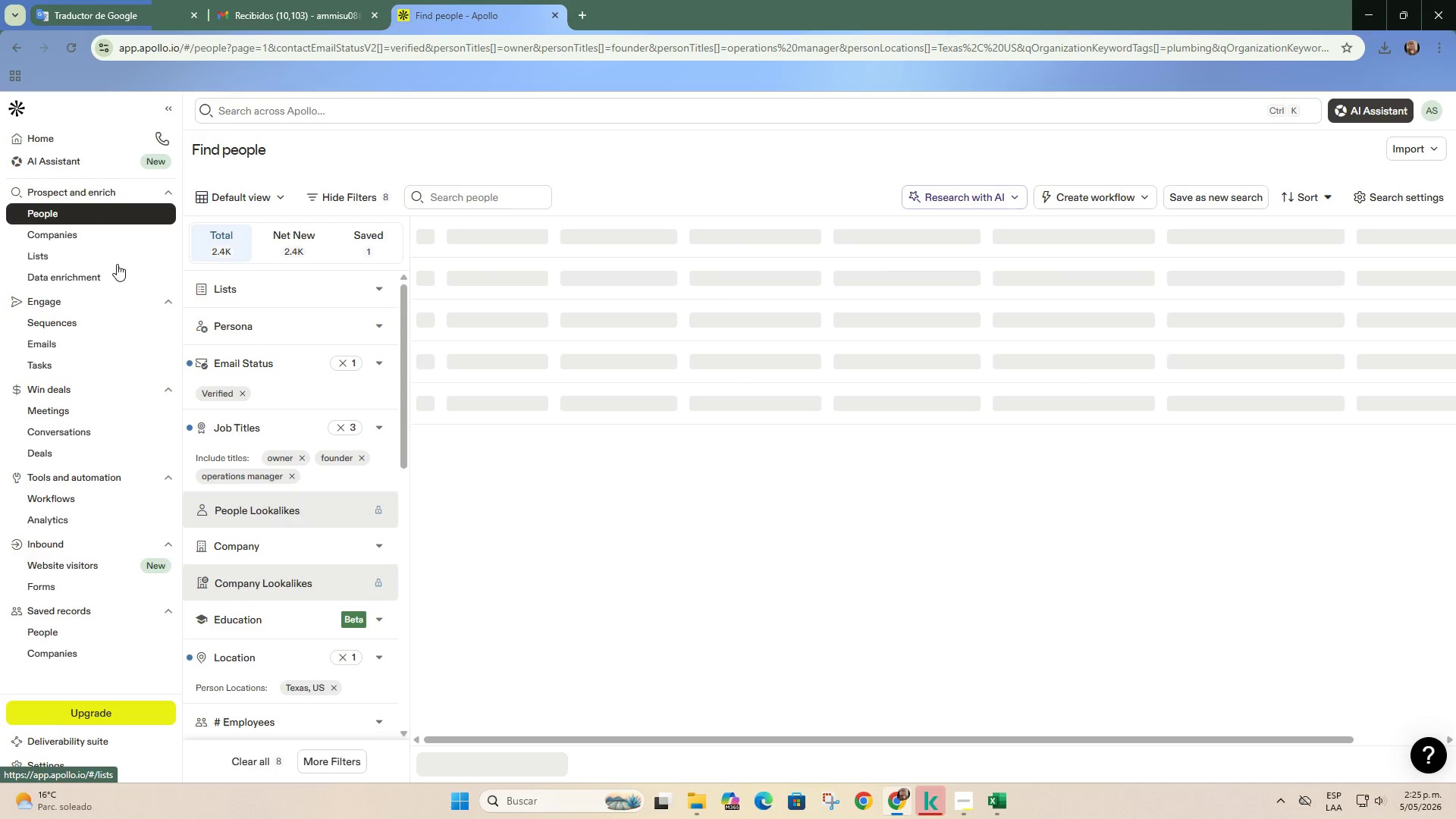 
scroll: coordinate [224, 333], scroll_direction: down, amount: 4.0
 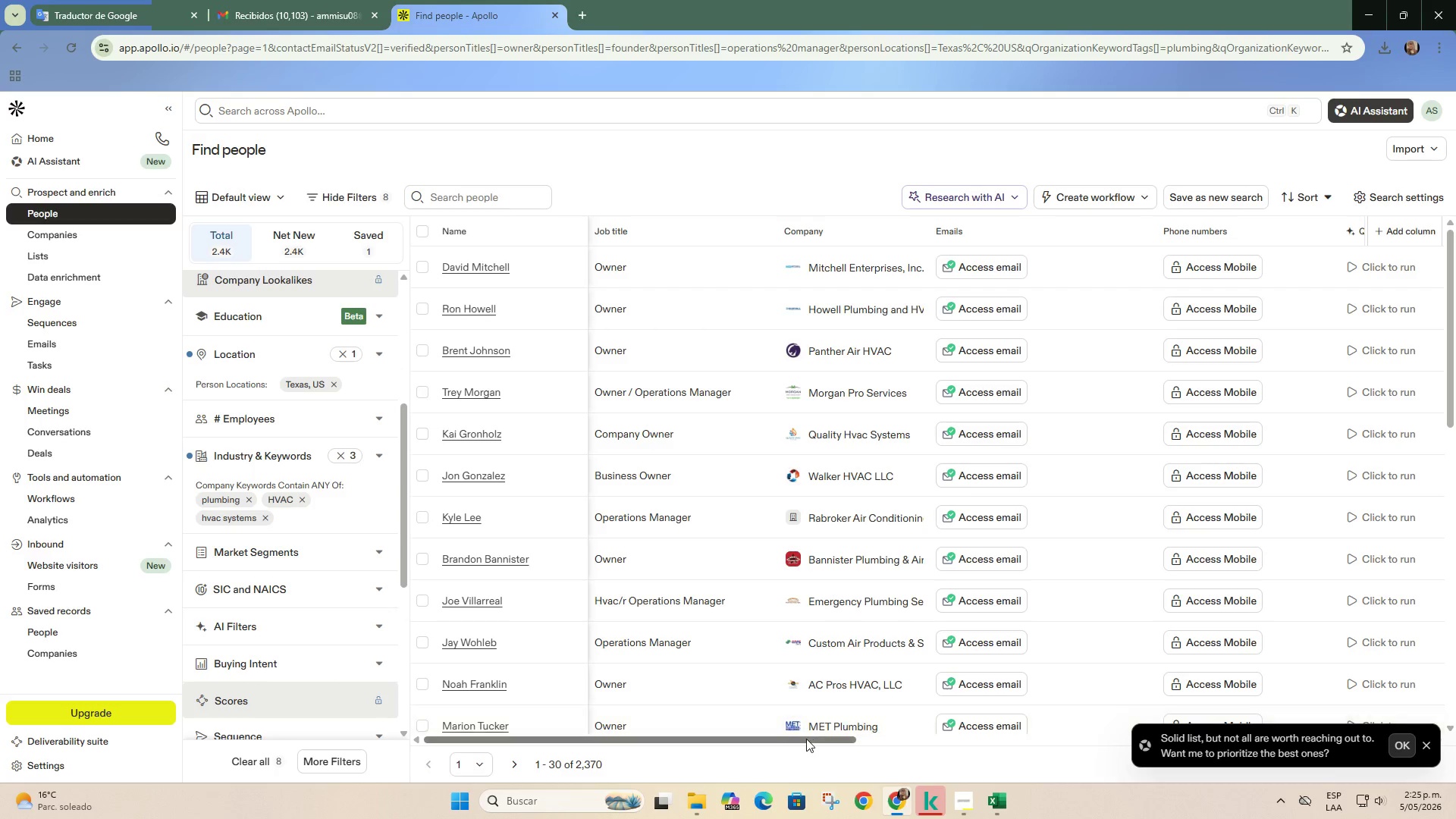 
left_click_drag(start_coordinate=[799, 740], to_coordinate=[738, 679])
 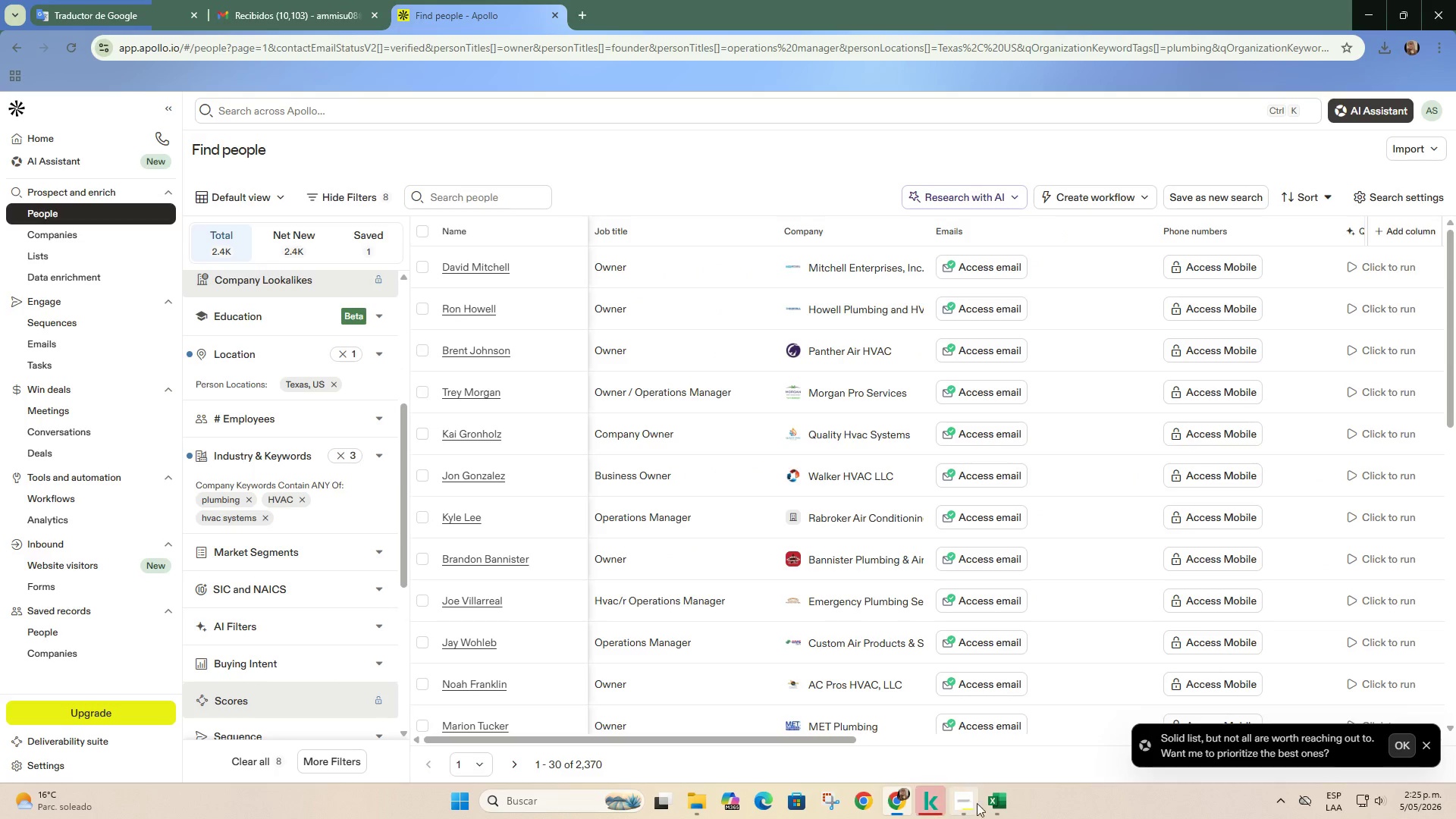 
left_click([997, 801])
 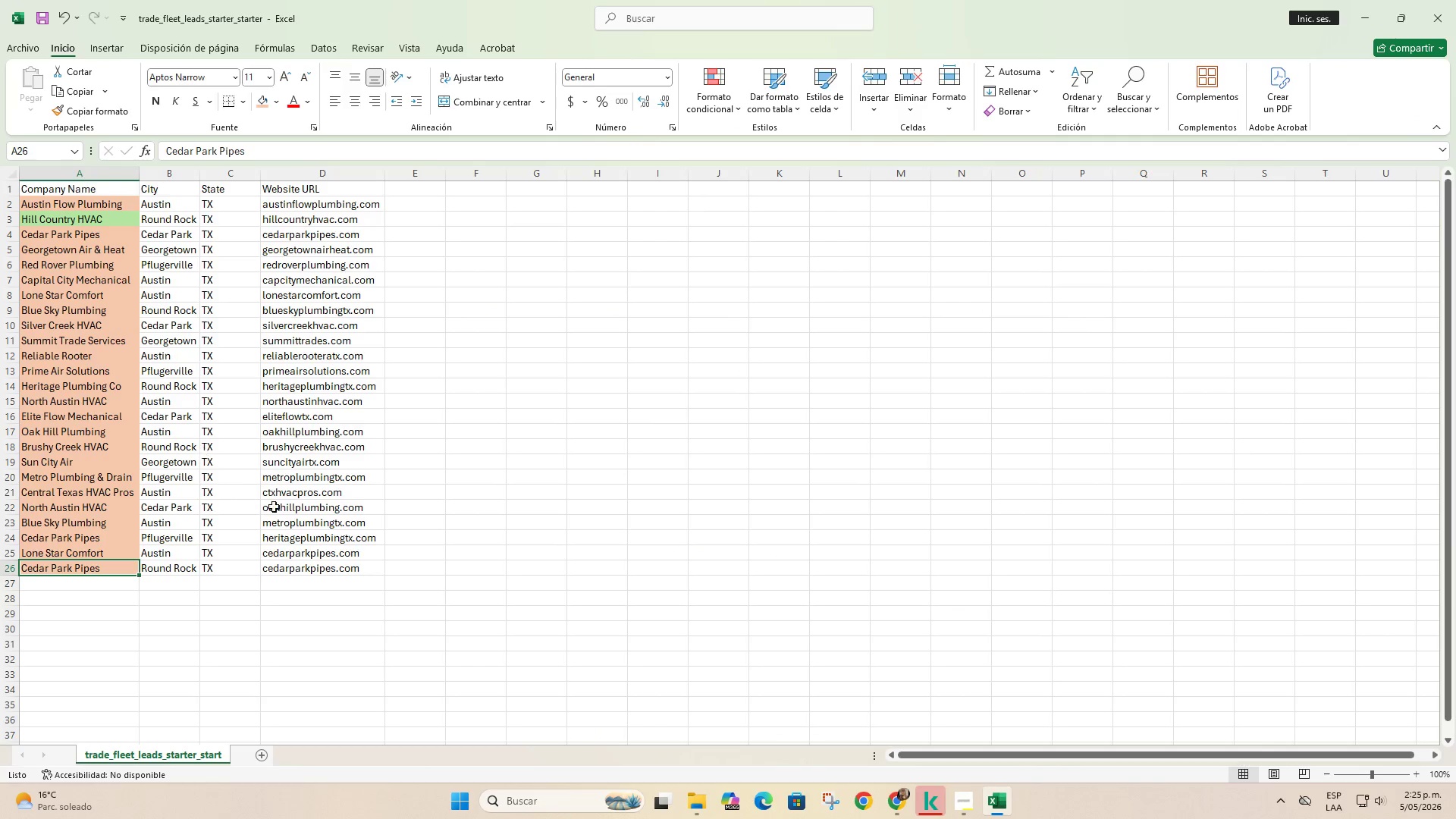 
wait(8.58)
 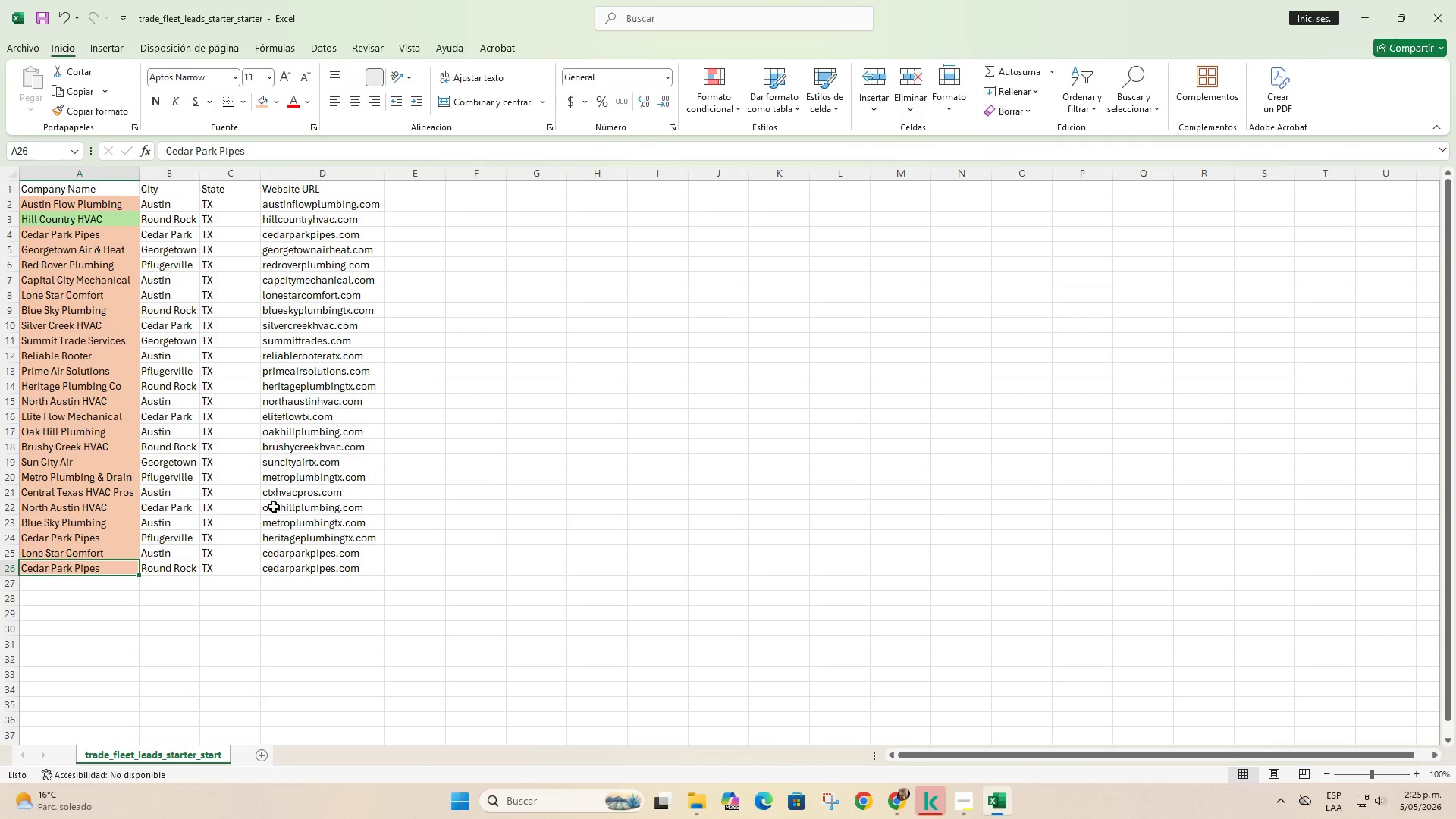 
left_click_drag(start_coordinate=[799, 742], to_coordinate=[1144, 746])
 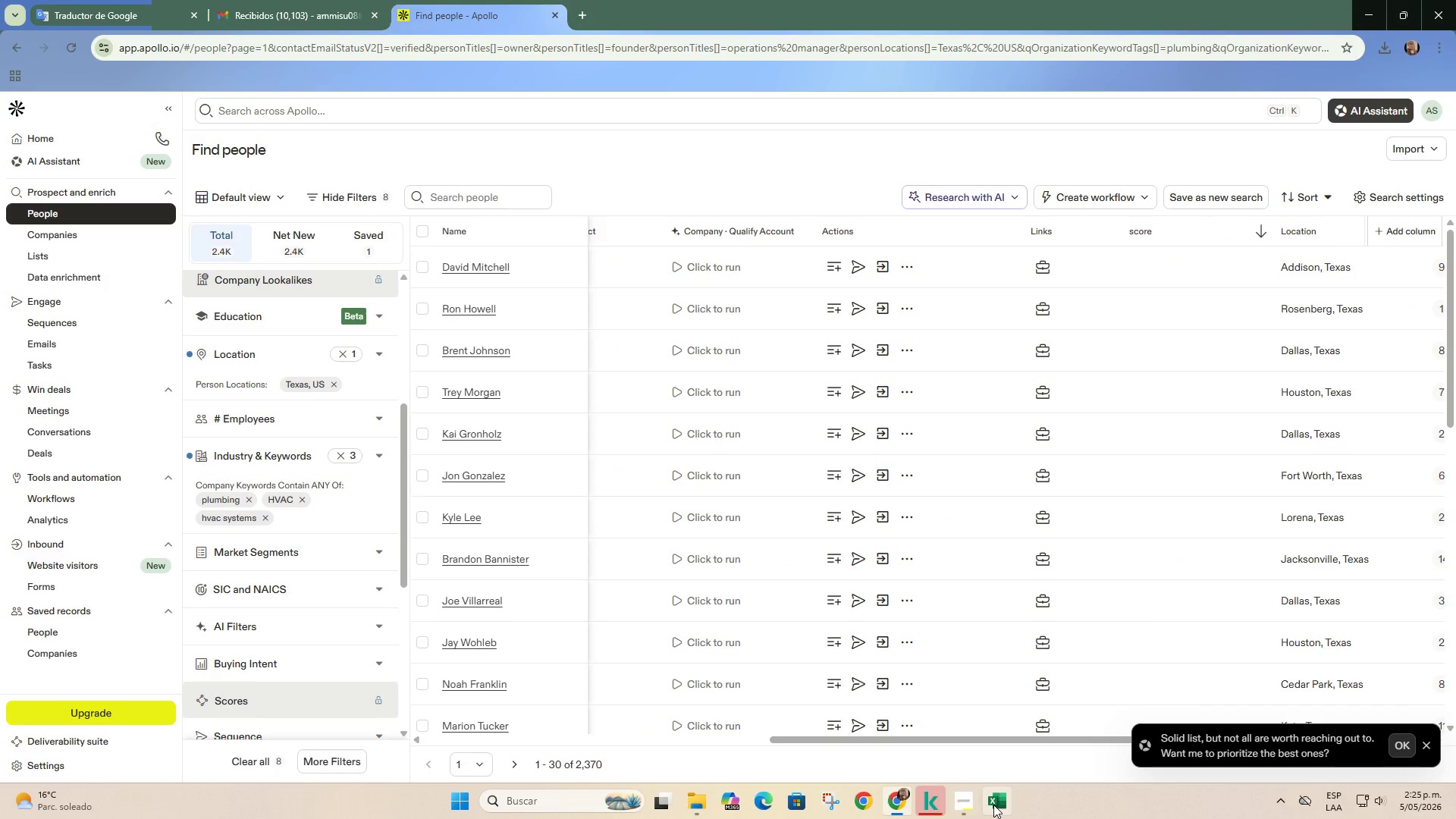 
left_click([993, 805])
 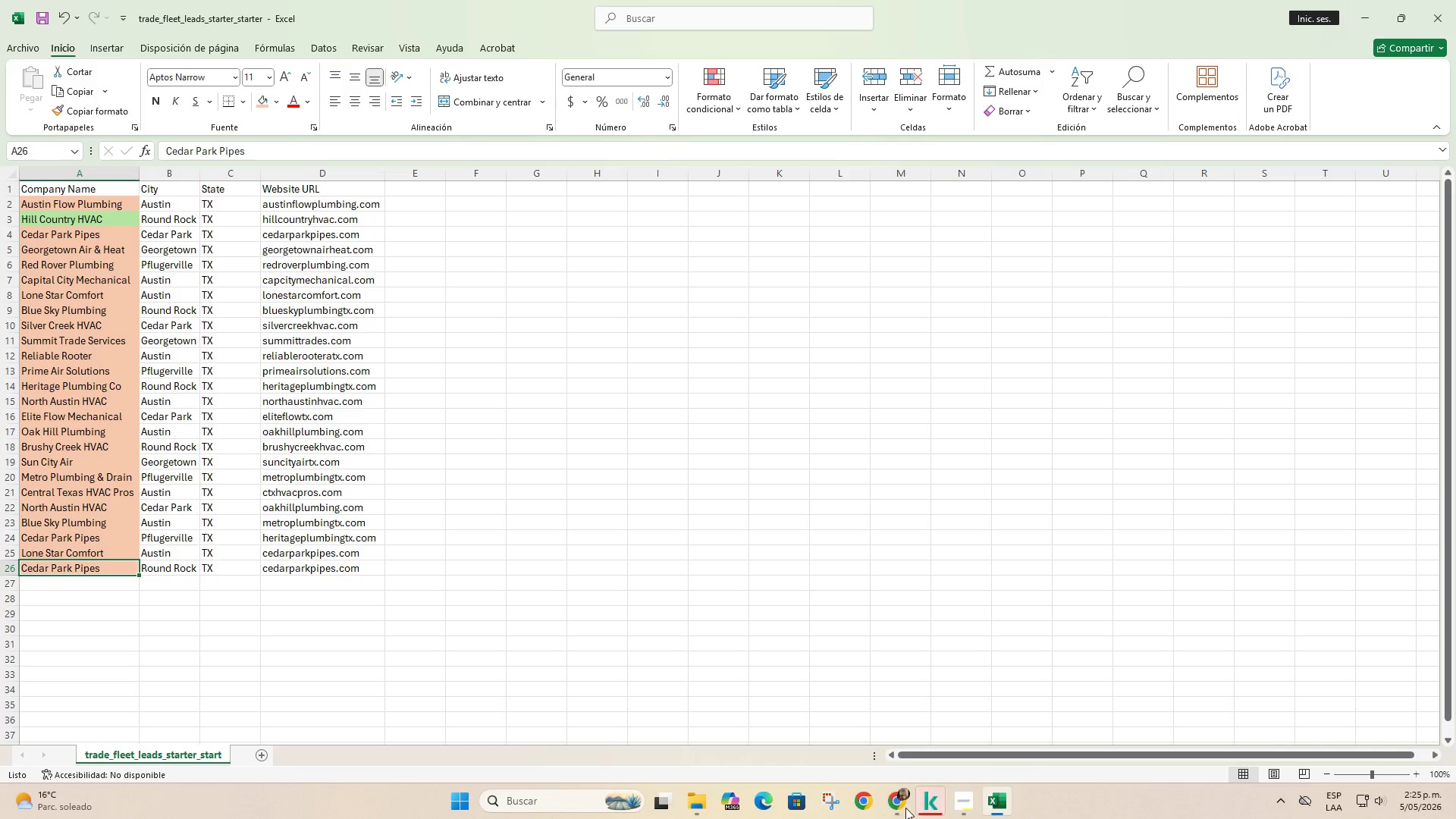 
left_click([956, 803])